 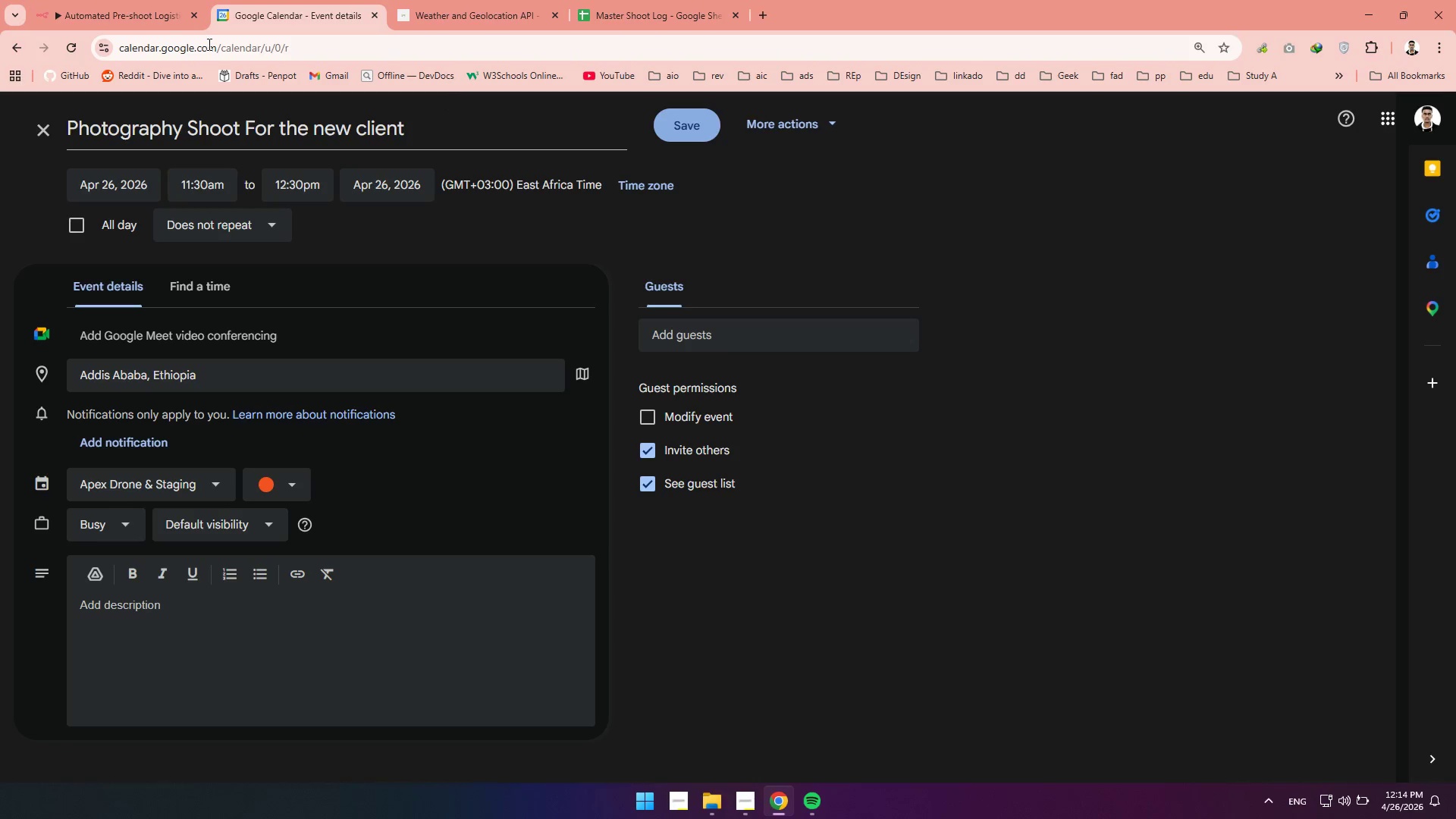 
left_click([111, 10])
 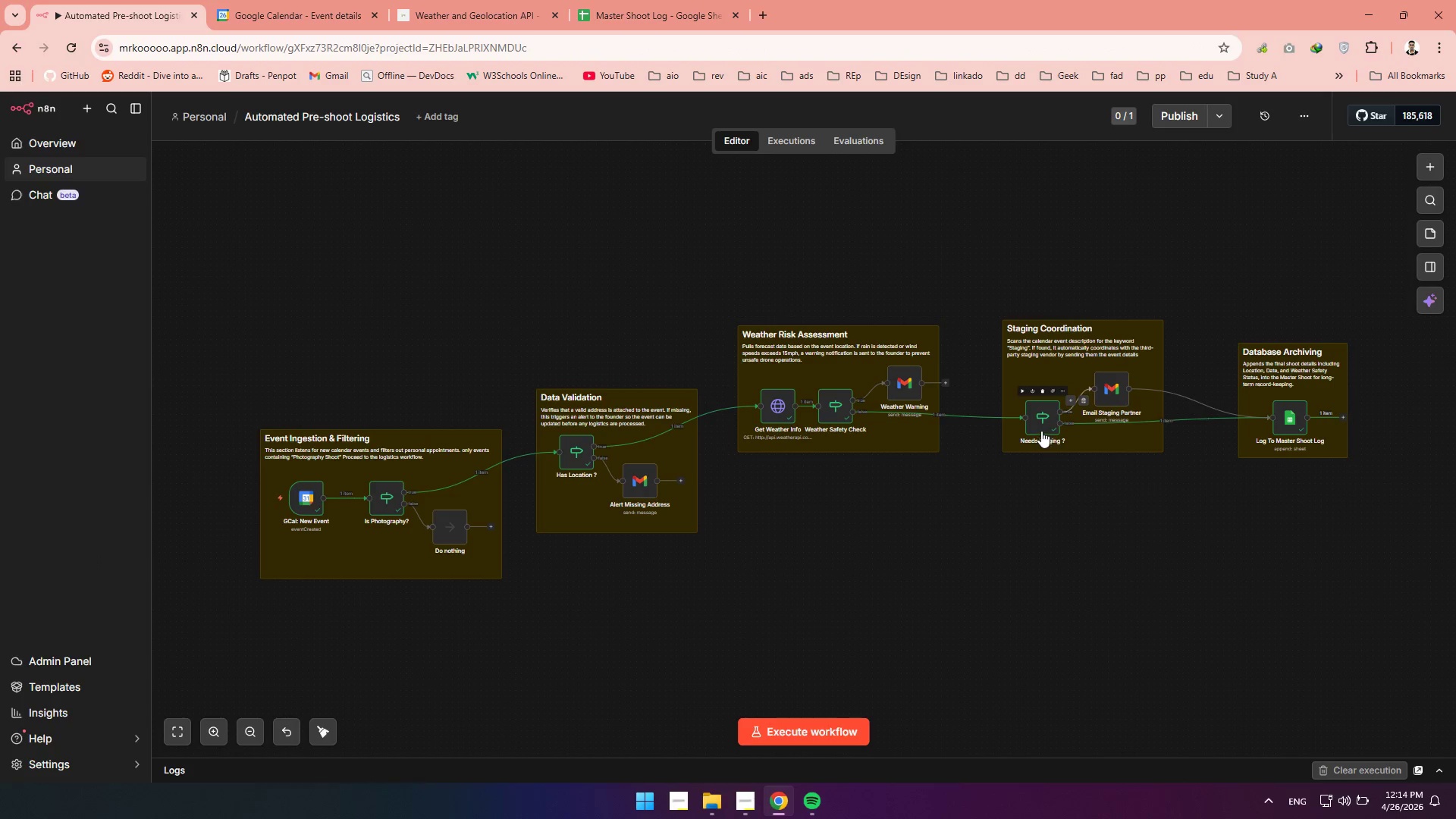 
double_click([1037, 421])
 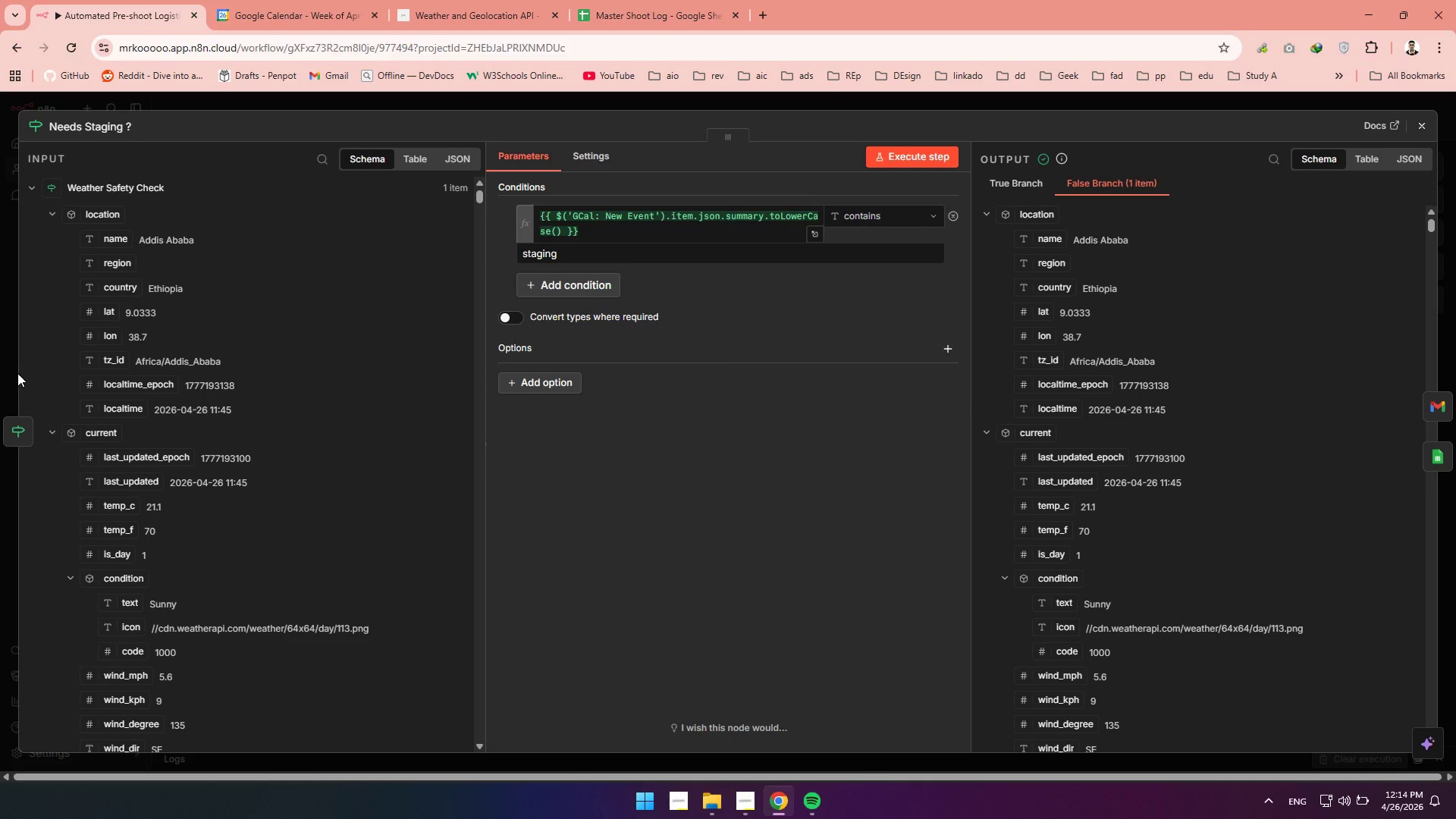 
wait(6.59)
 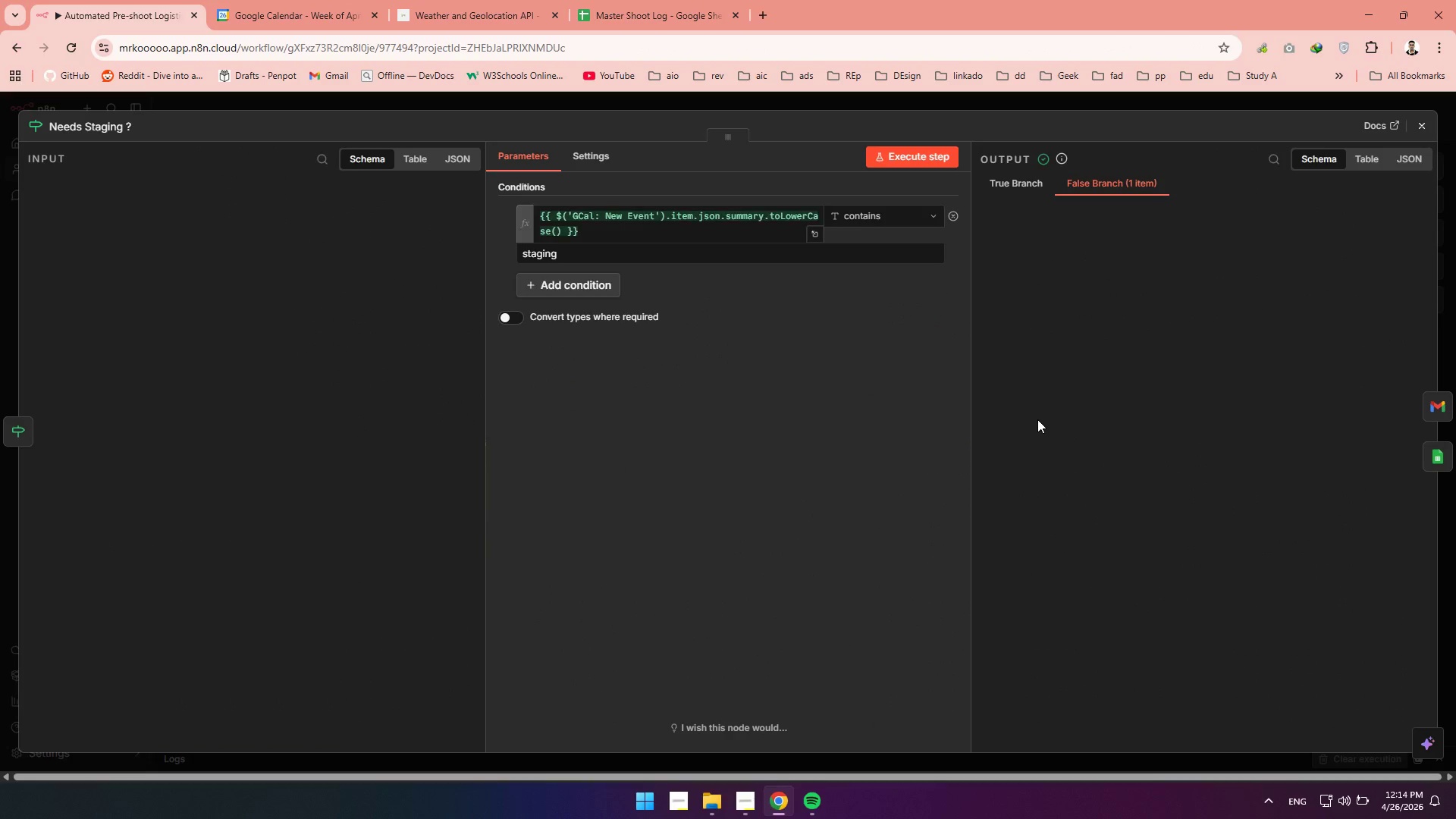 
left_click([317, 158])
 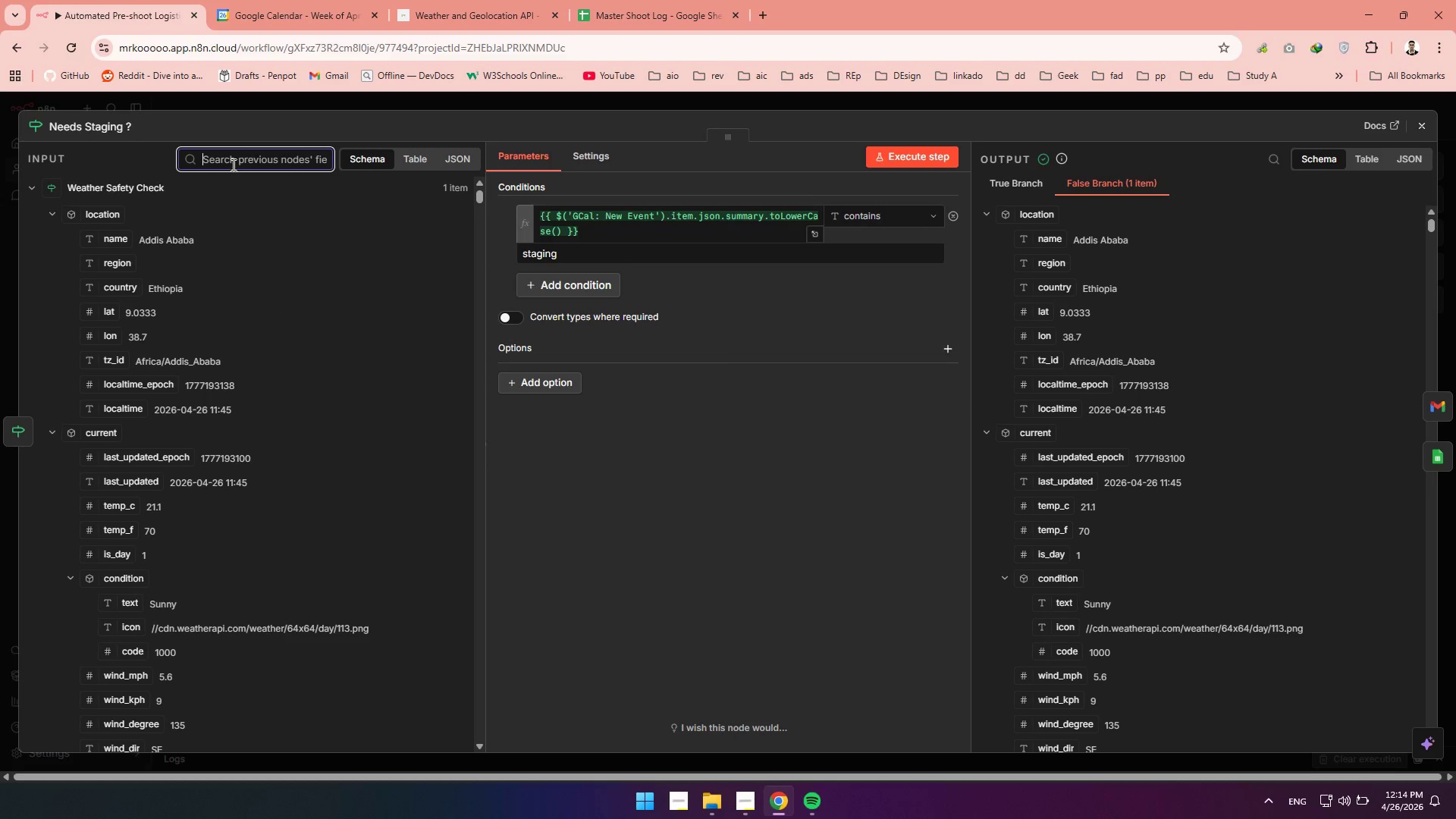 
left_click([232, 165])
 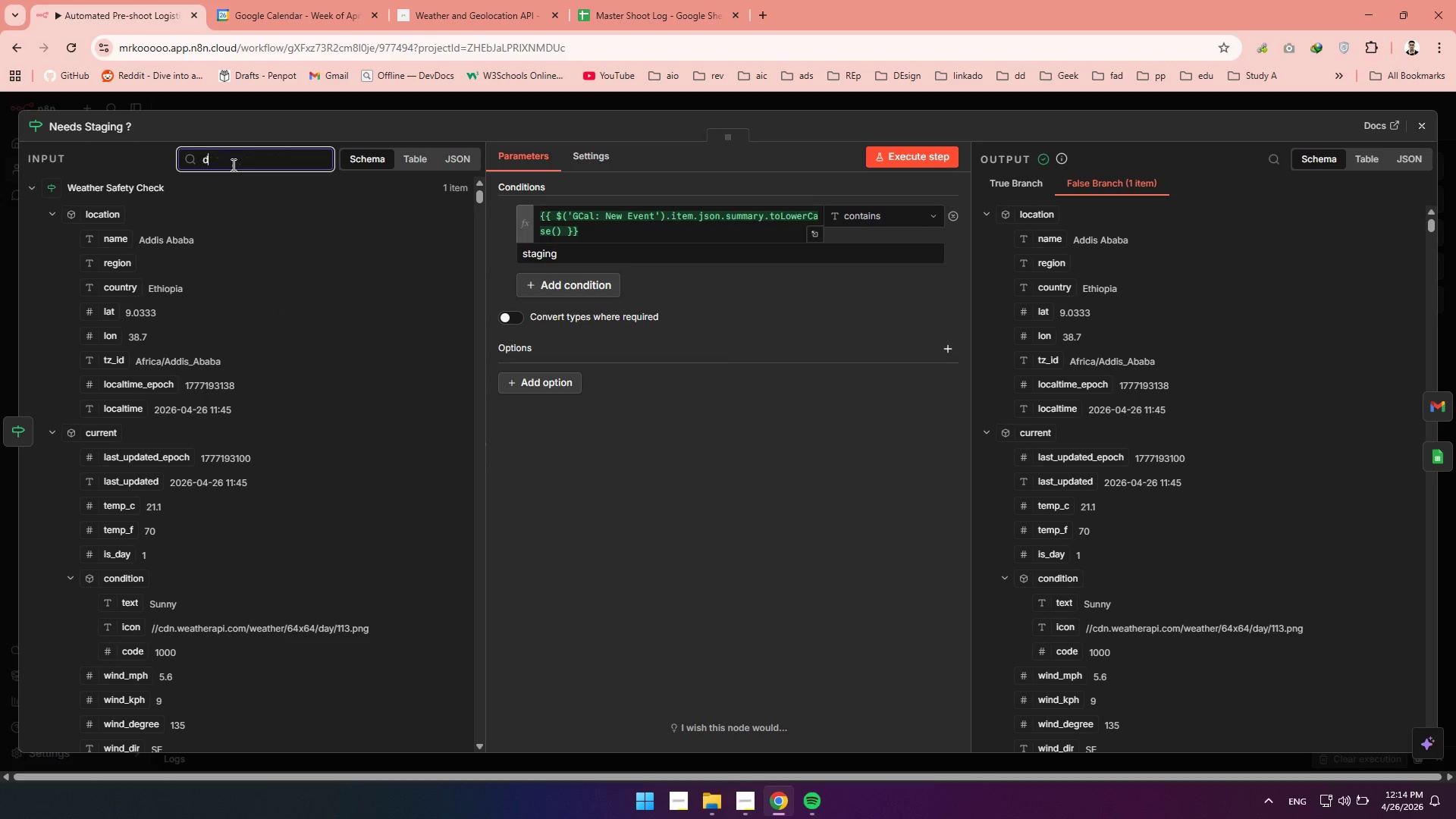 
type(descri)
 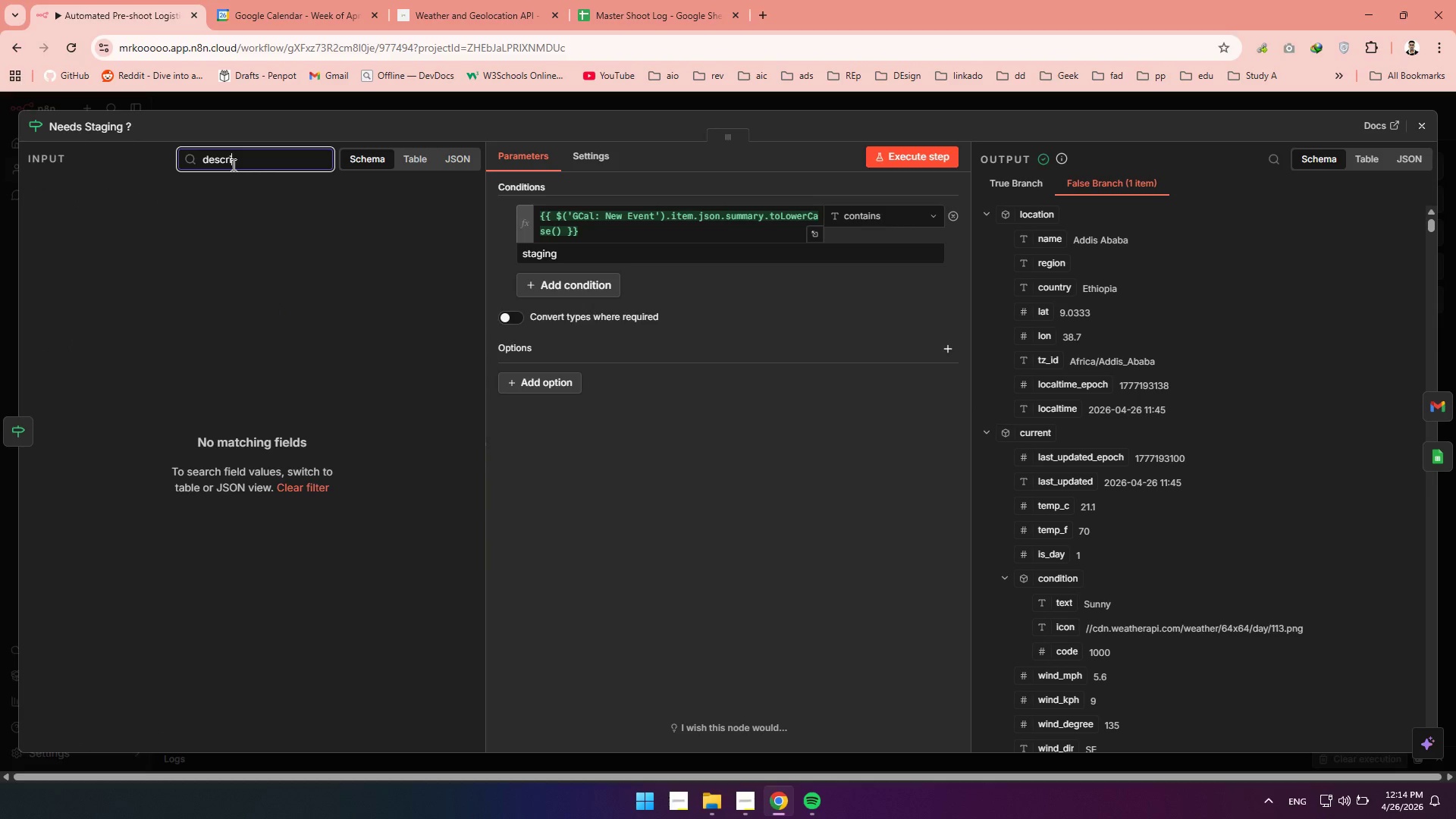 
hold_key(key=Backspace, duration=1.17)
 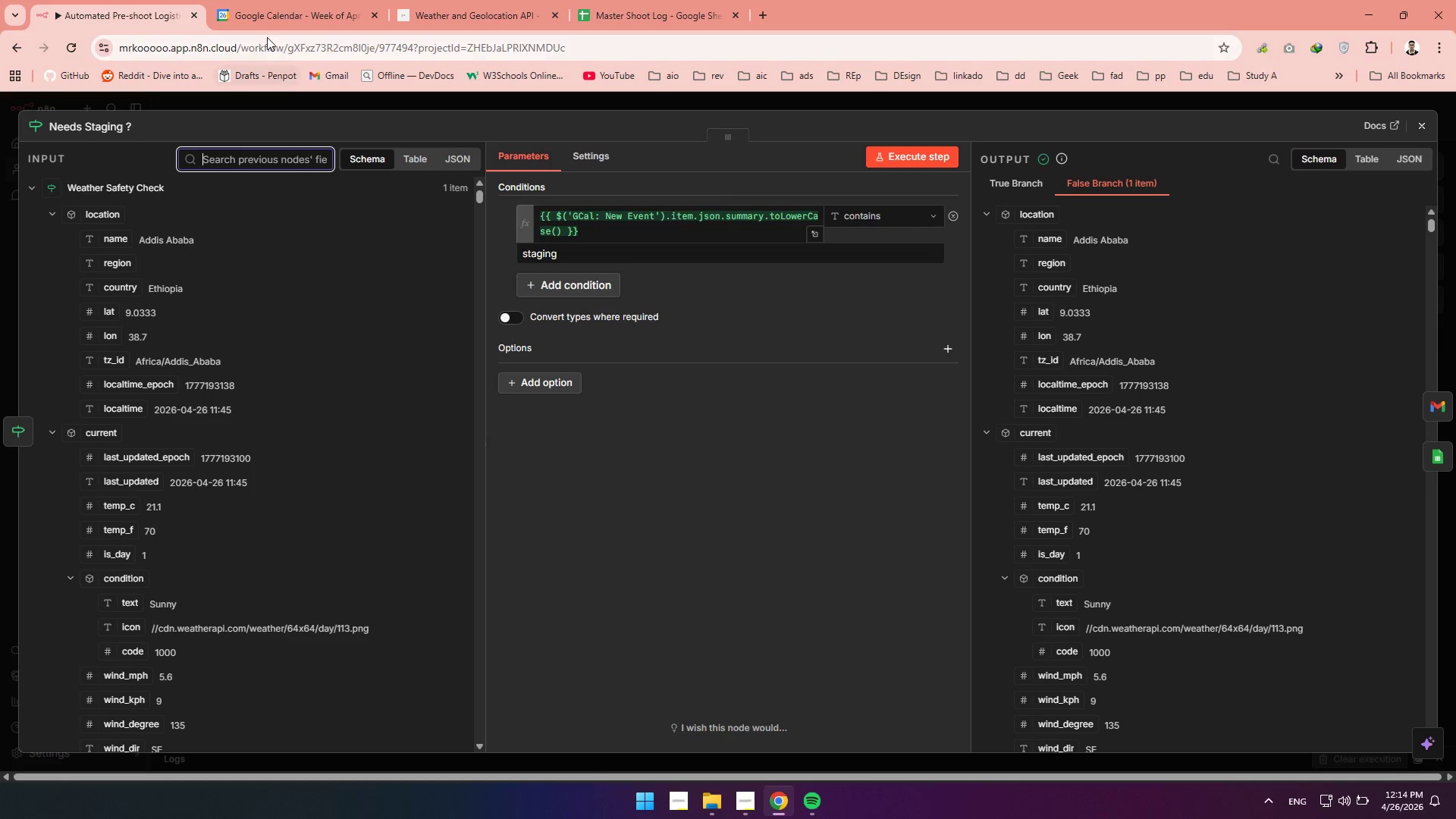 
left_click([260, 18])
 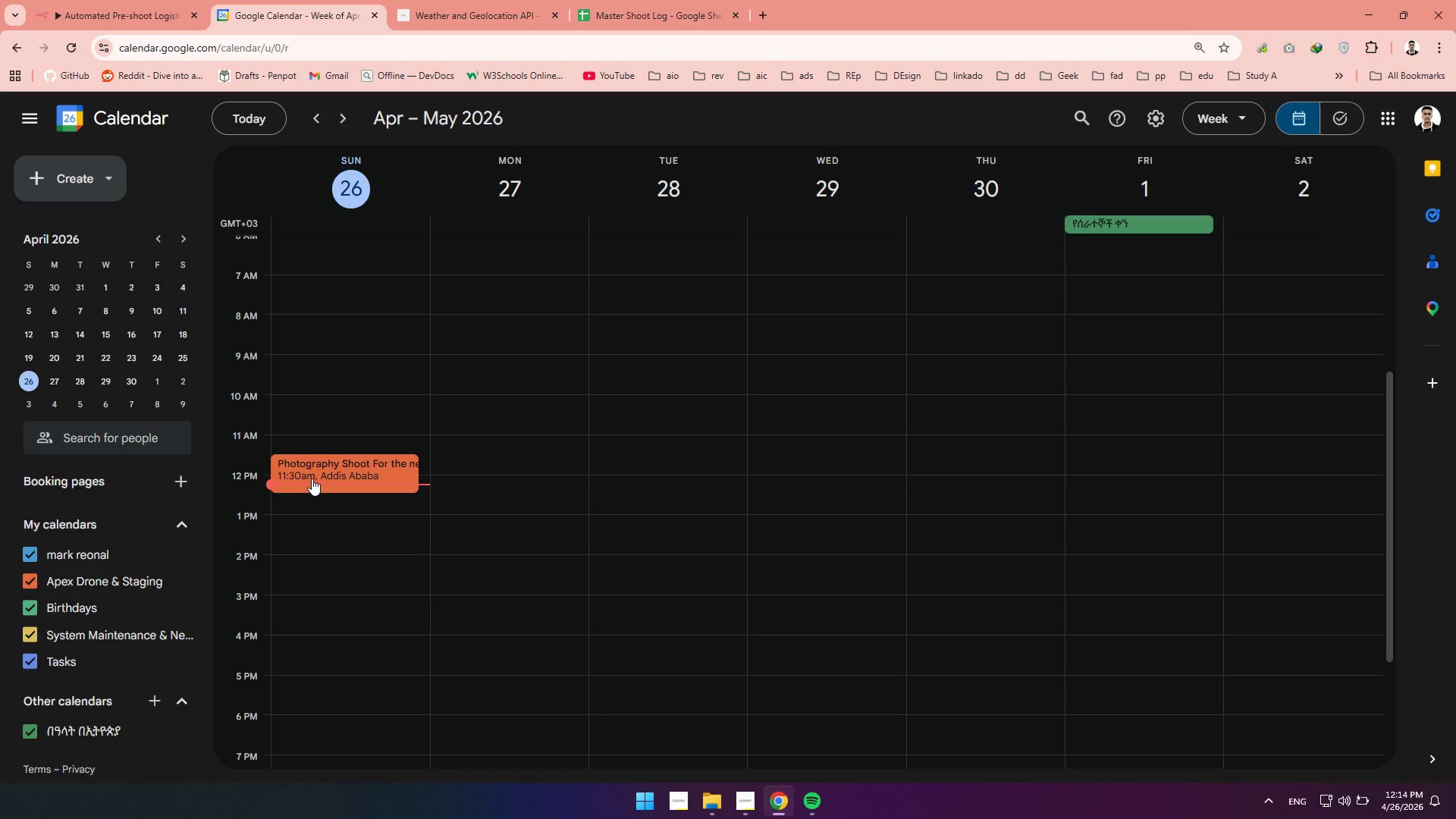 
double_click([312, 479])
 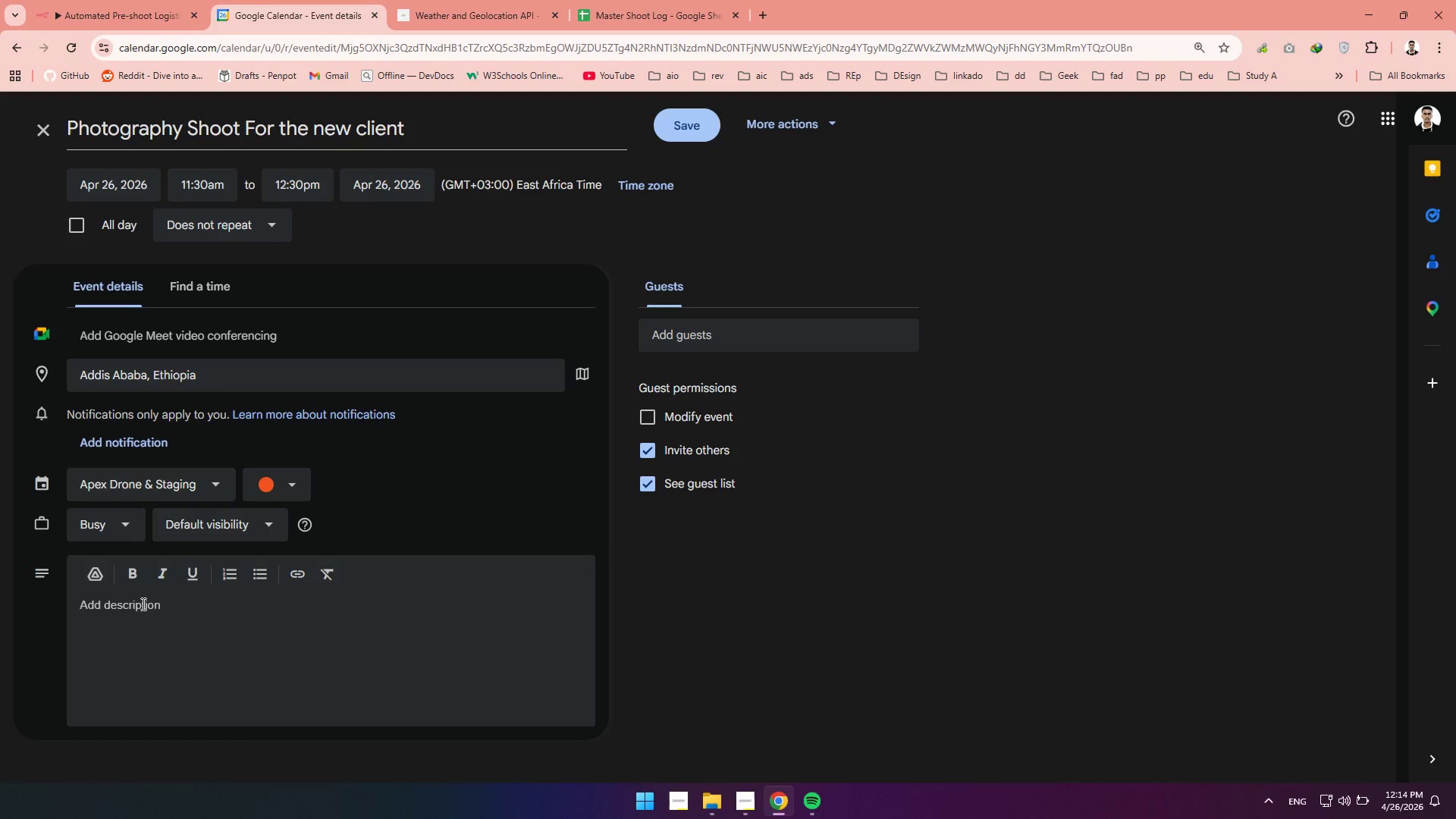 
type(The new client has requested a shoot session)
 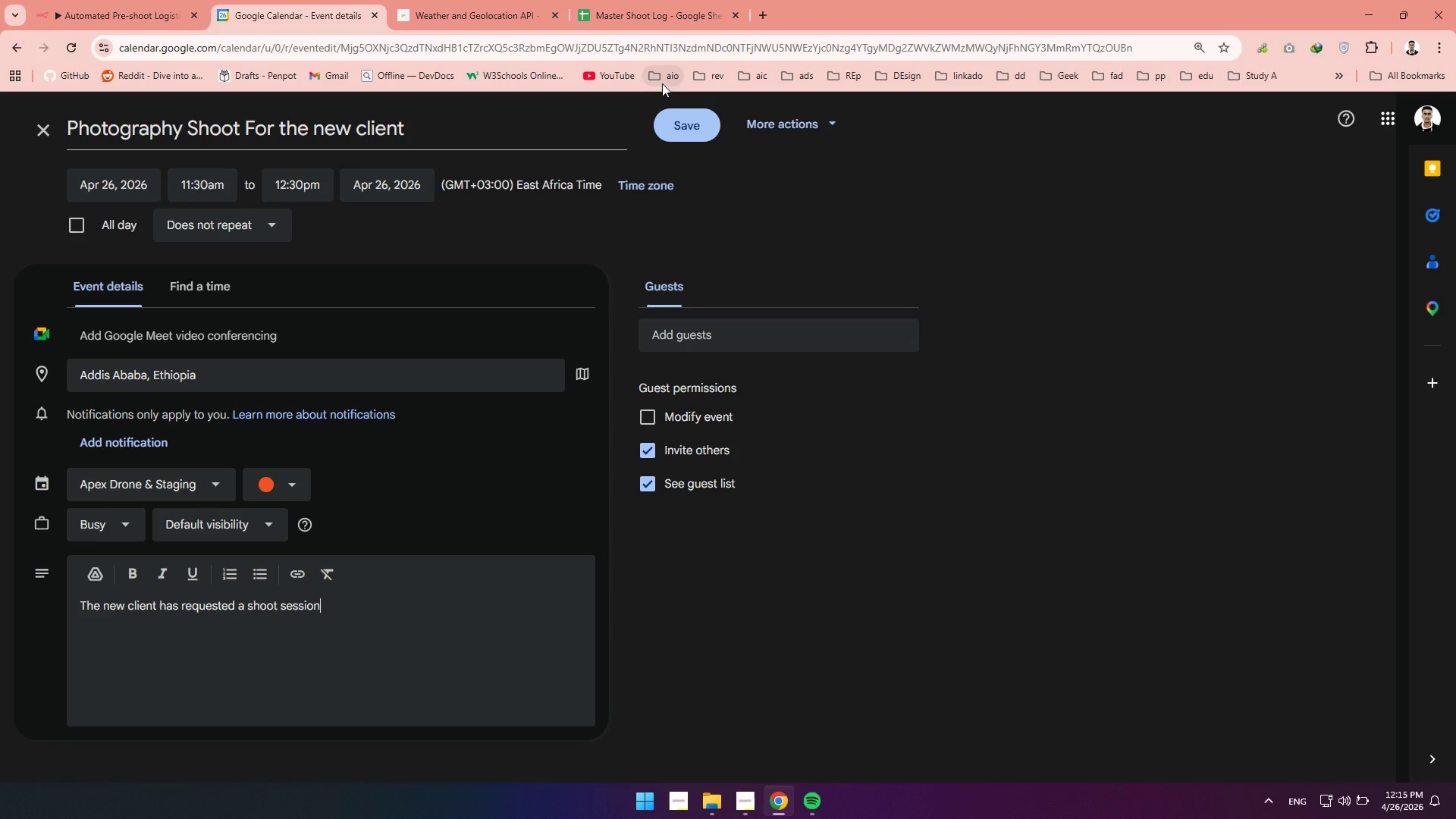 
left_click([667, 118])
 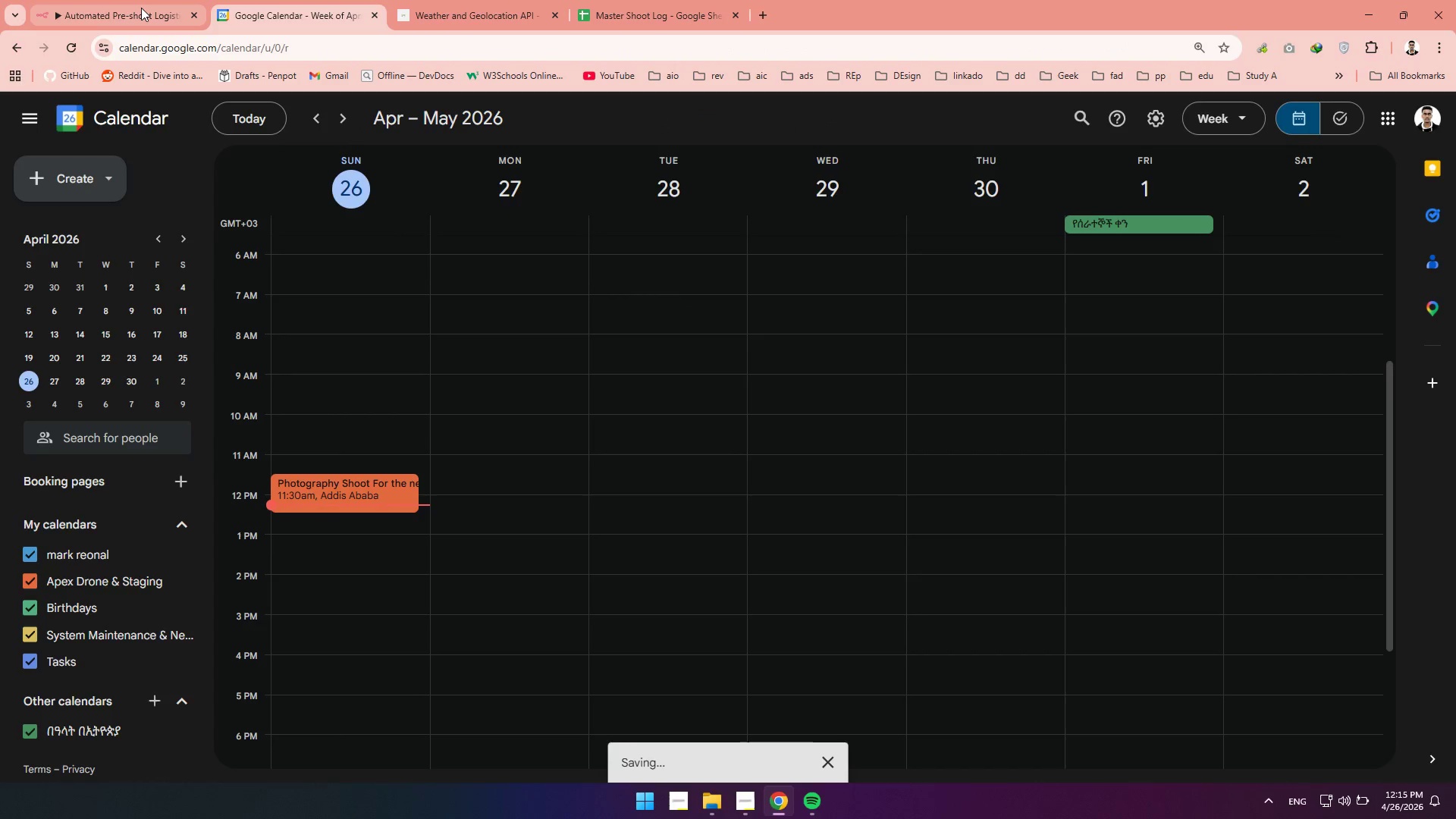 
left_click([141, 8])
 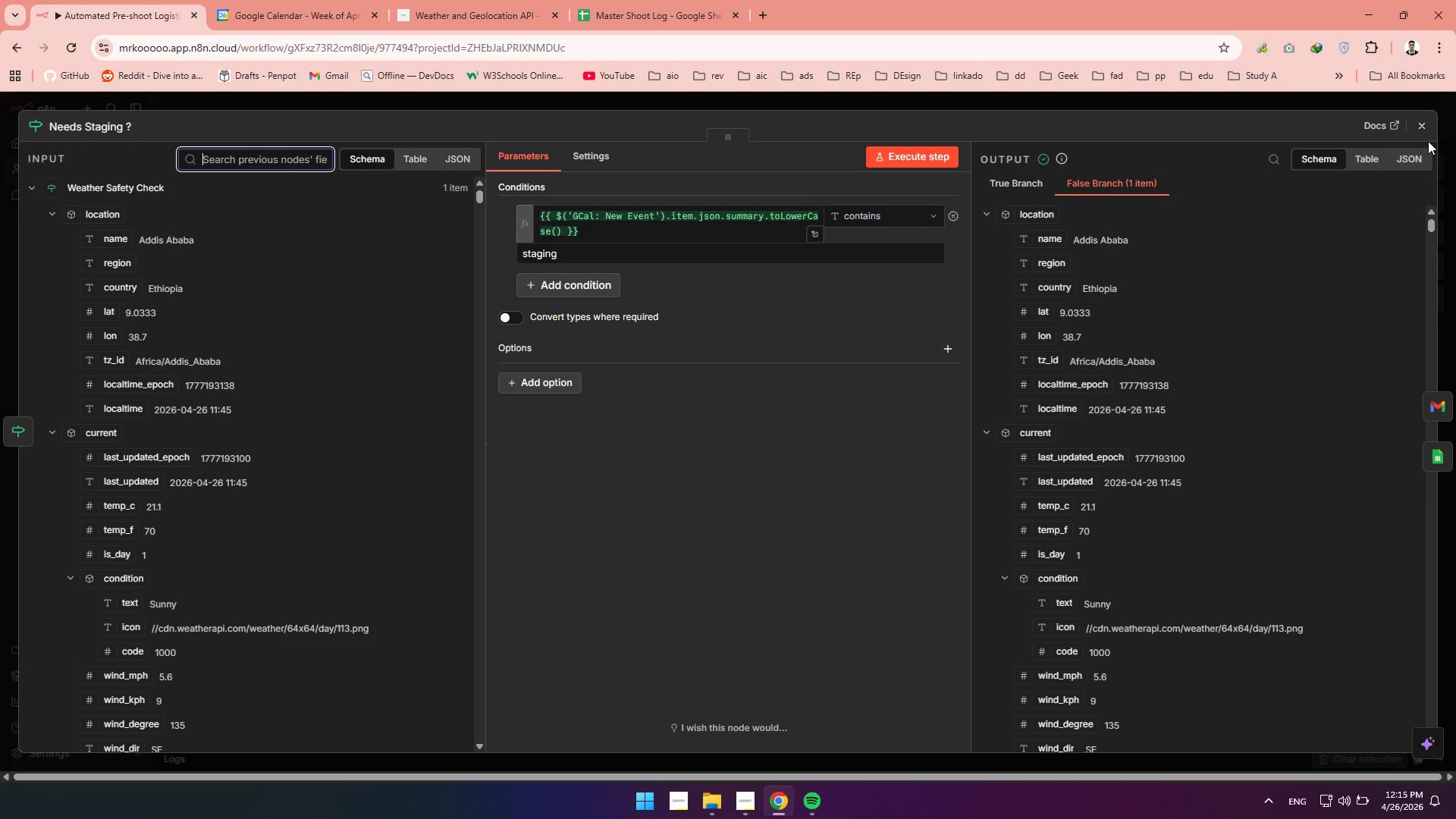 
left_click([1424, 136])
 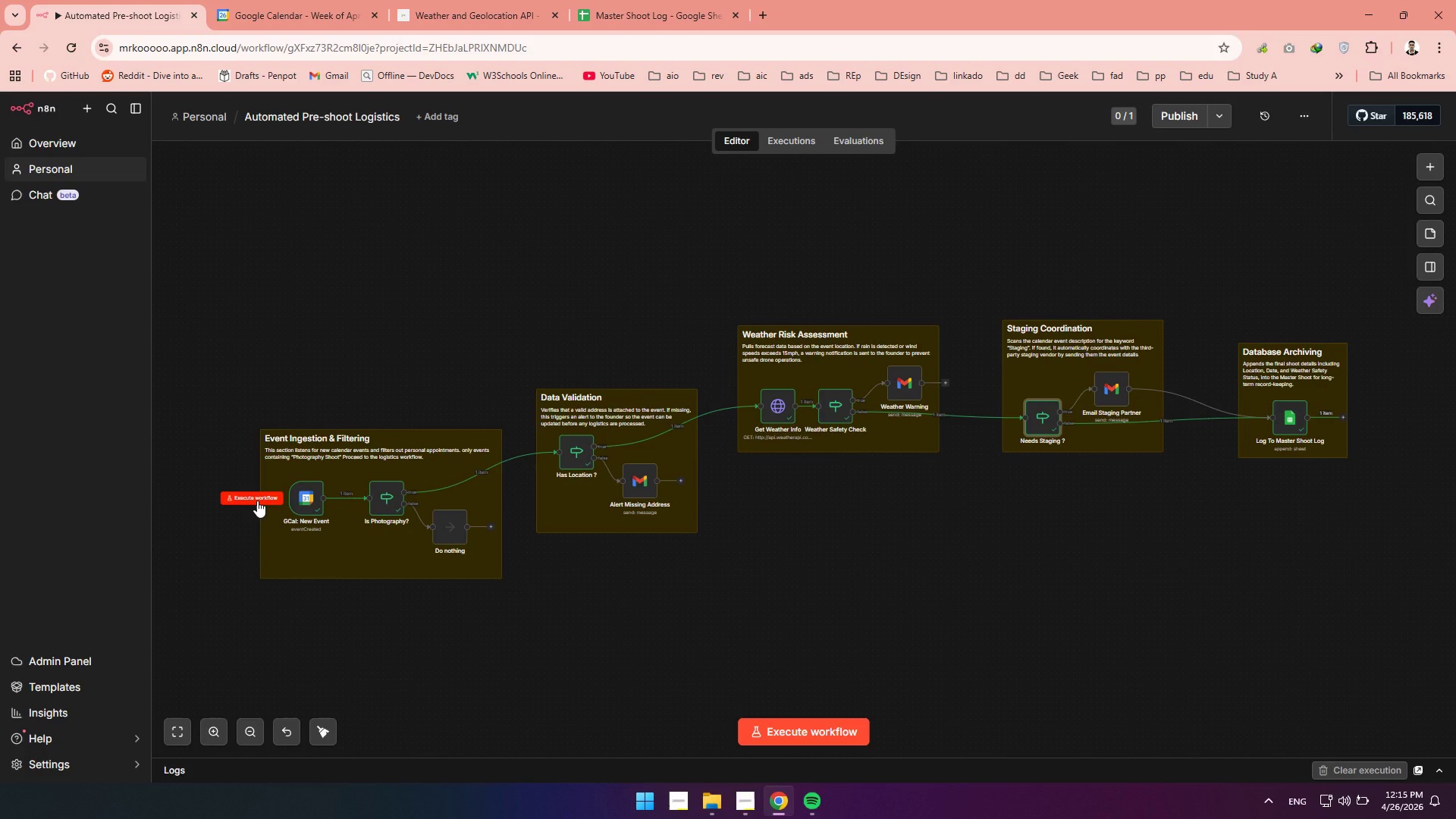 
left_click([257, 500])
 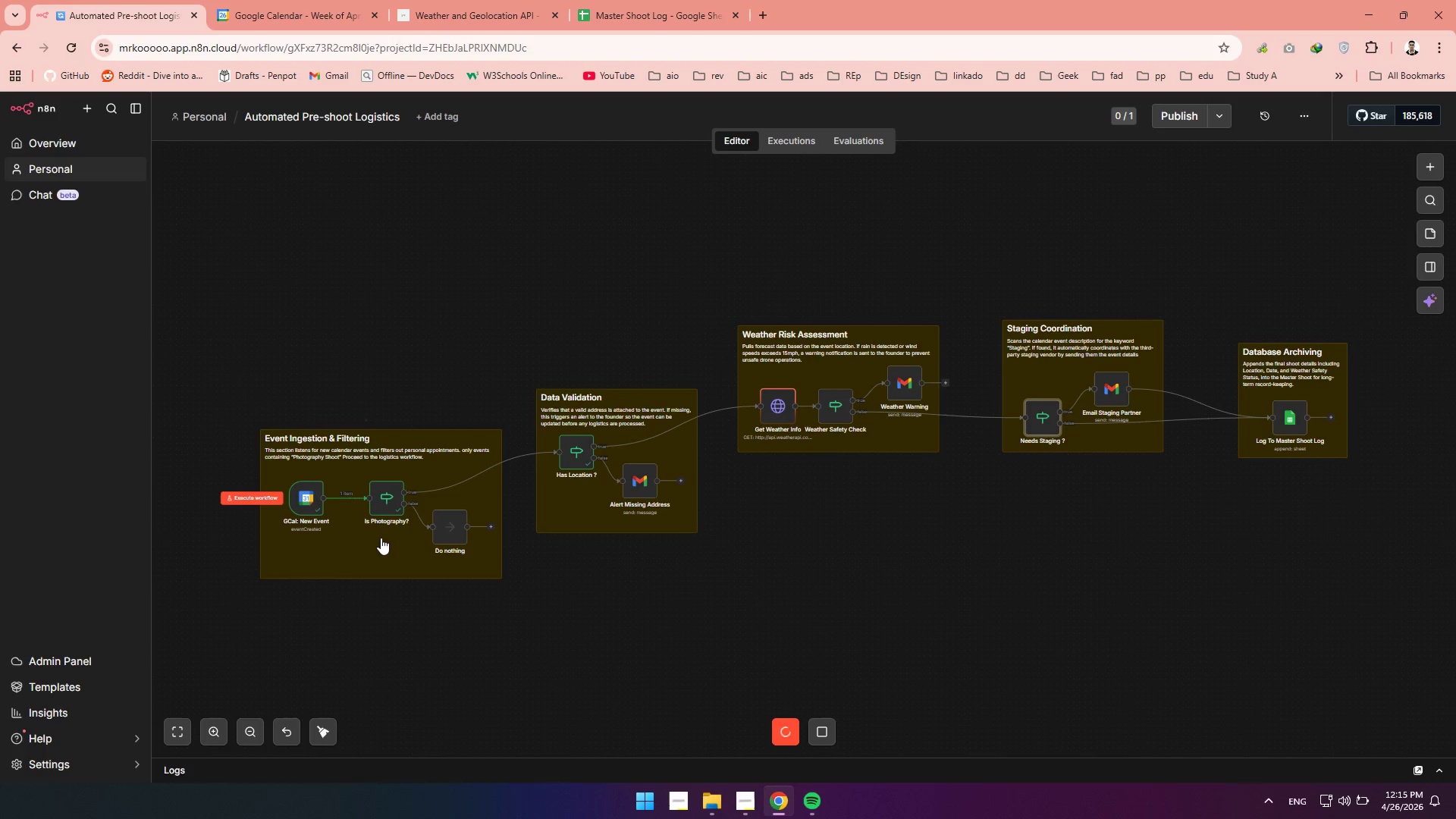 
mouse_move([374, 546])
 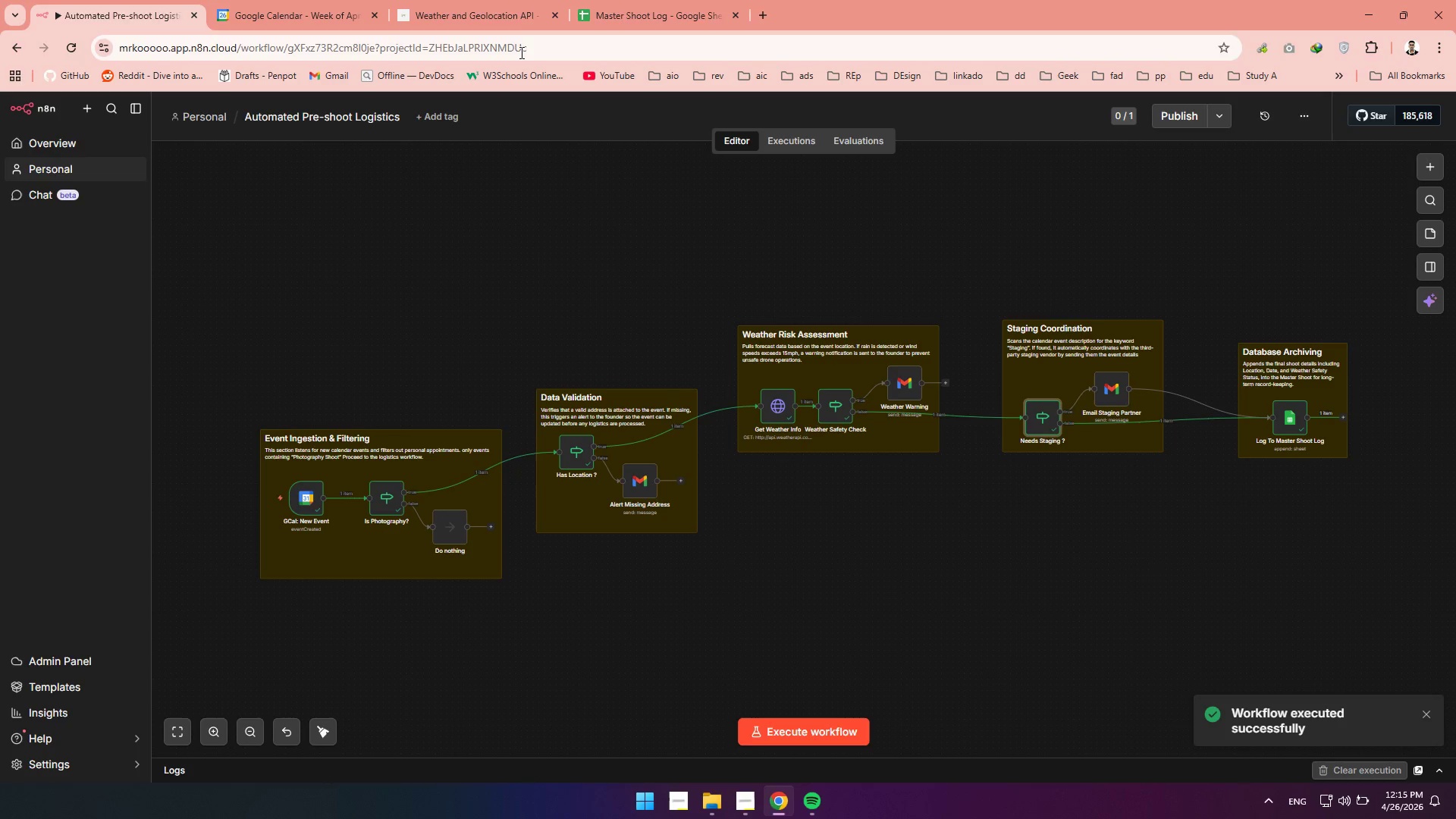 
left_click([590, 17])
 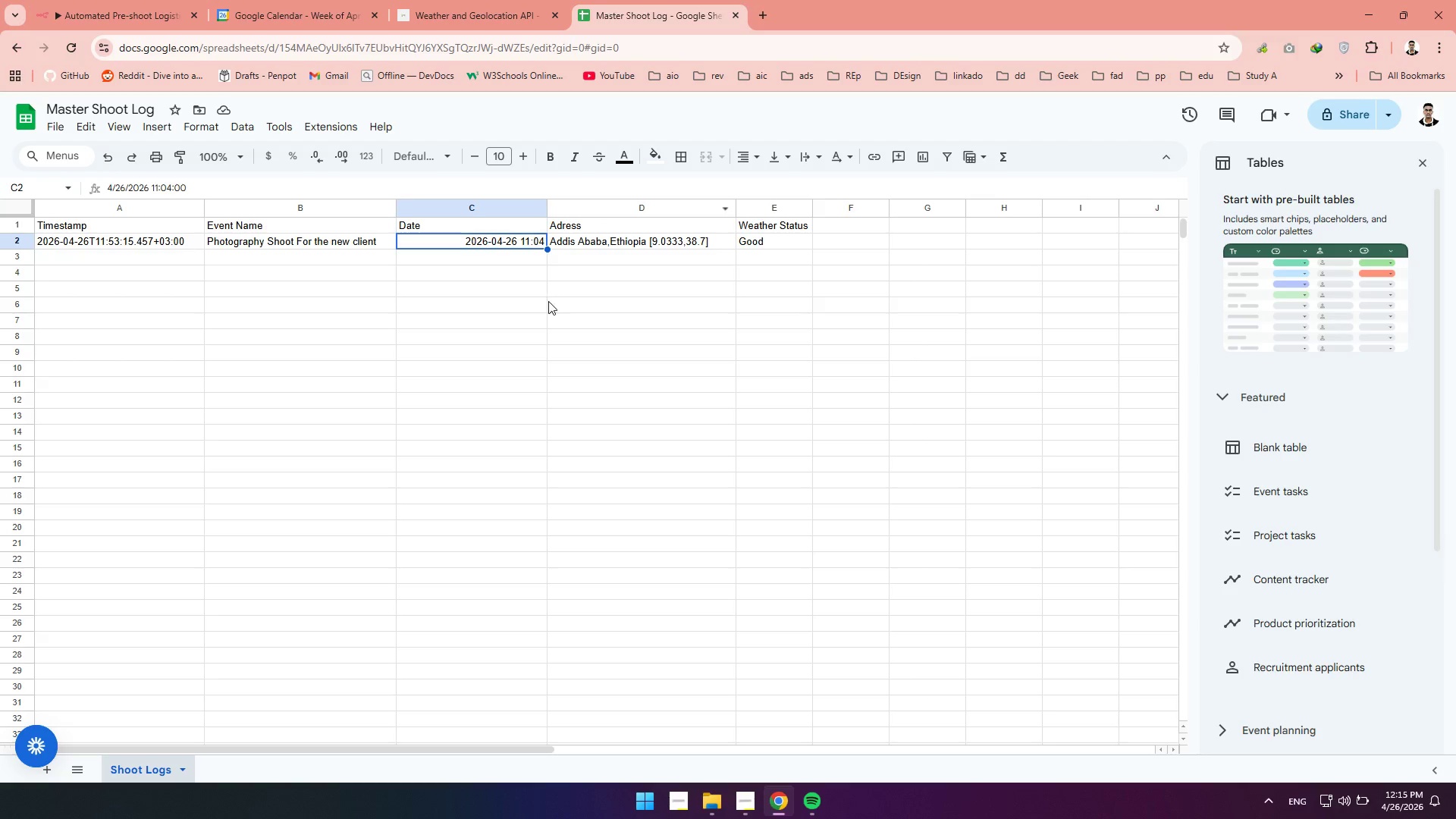 
left_click([548, 301])
 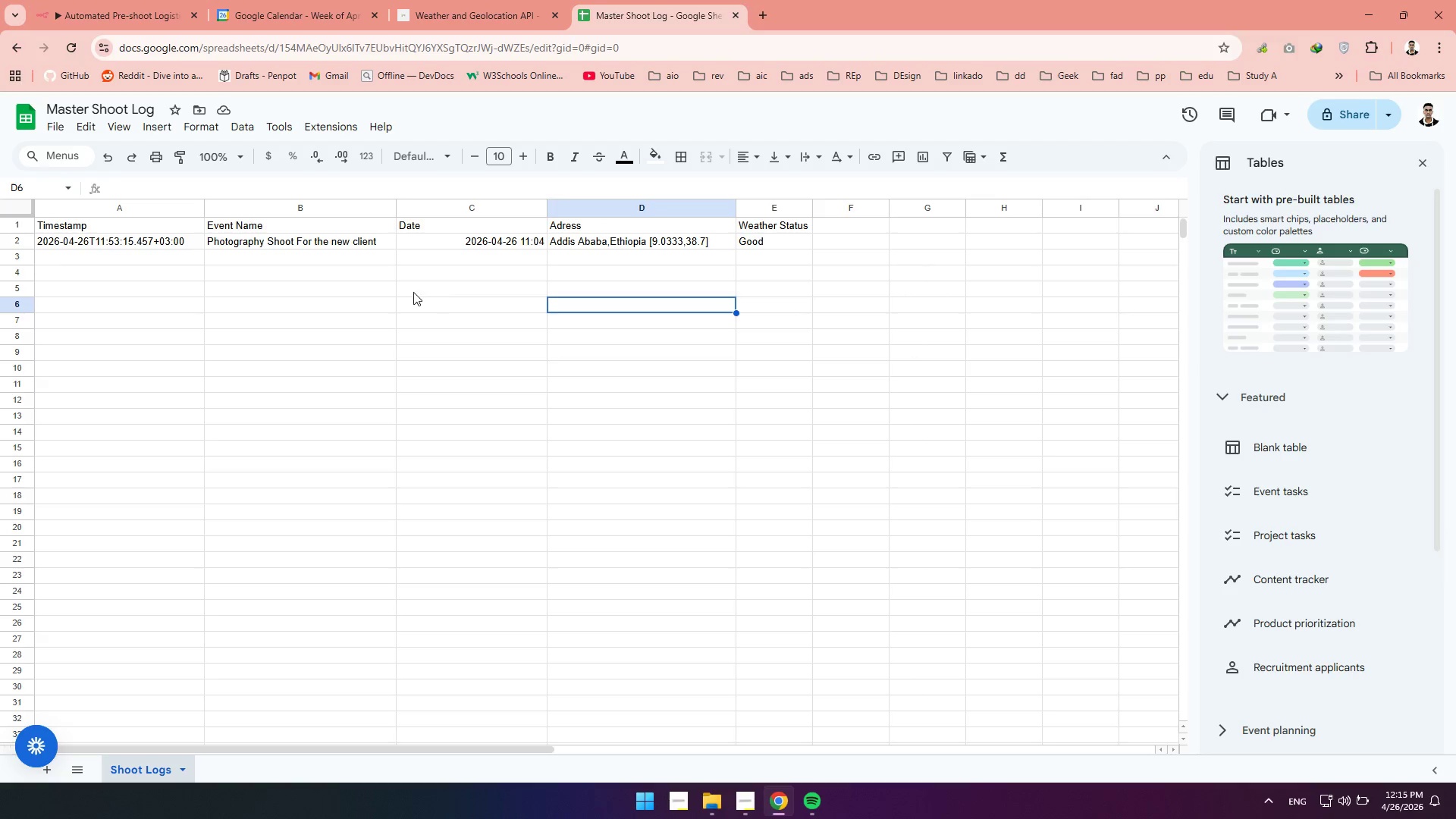 
left_click([413, 292])
 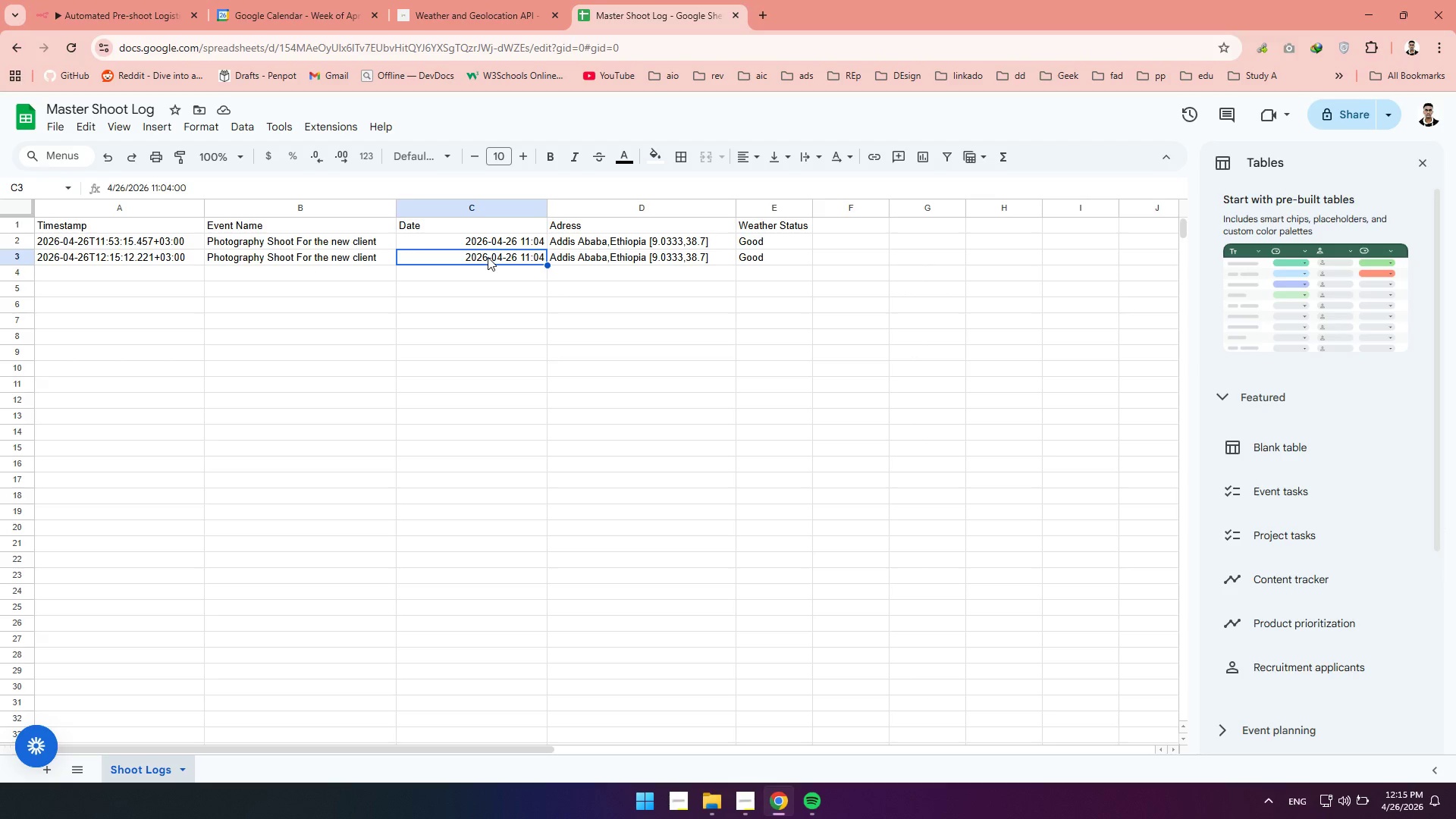 
right_click([488, 257])
 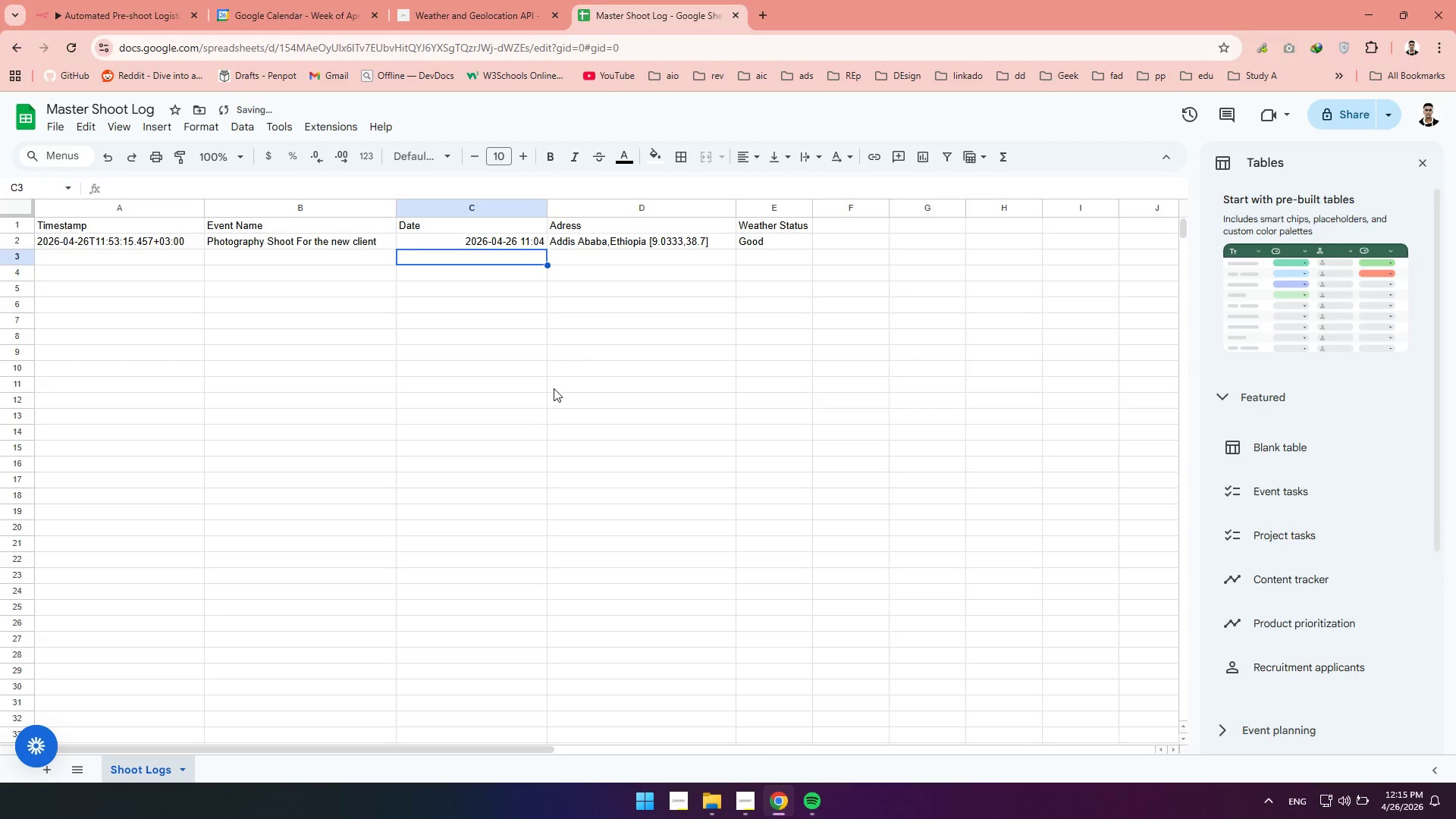 
left_click([560, 355])
 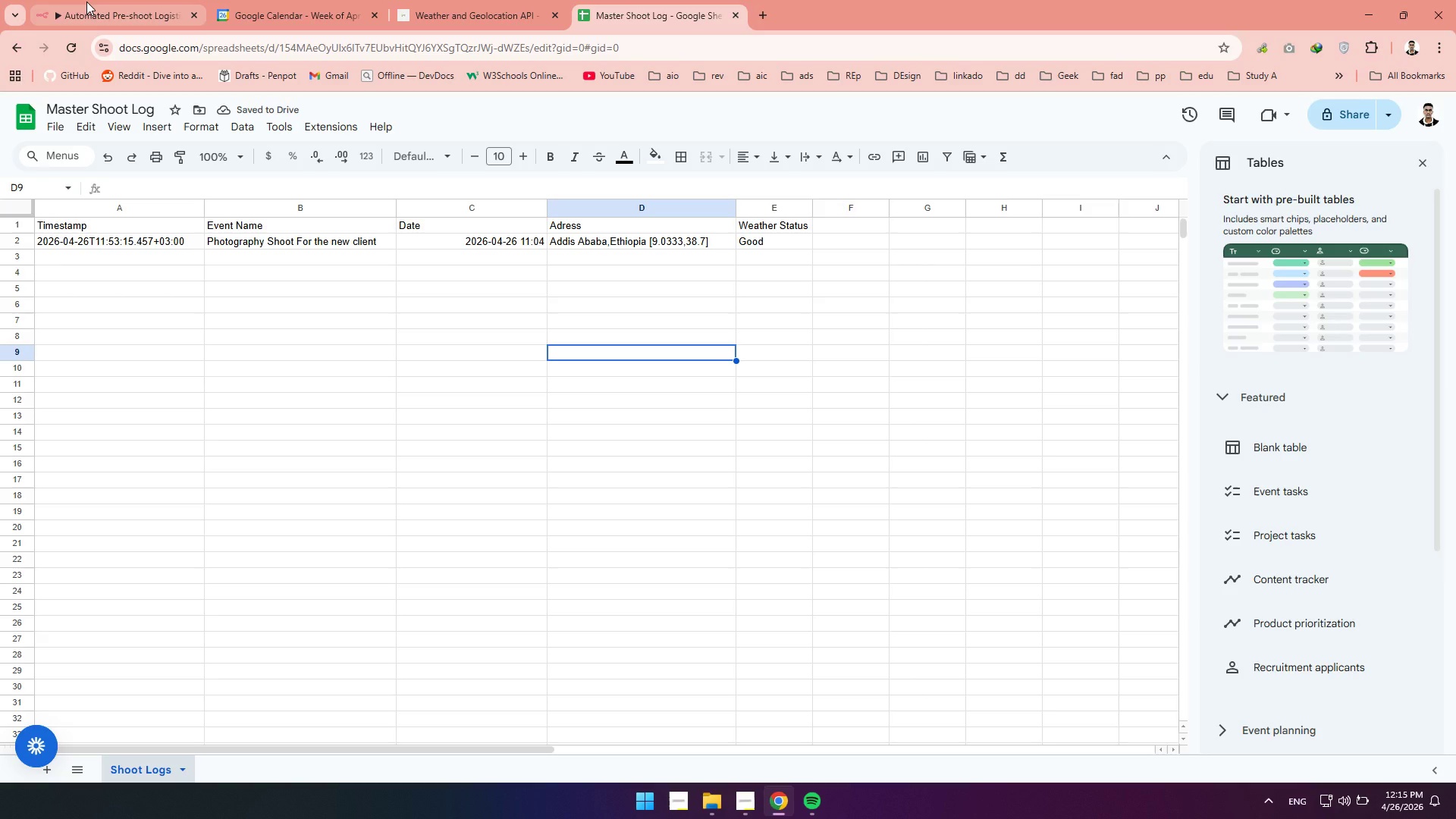 
left_click([86, 2])
 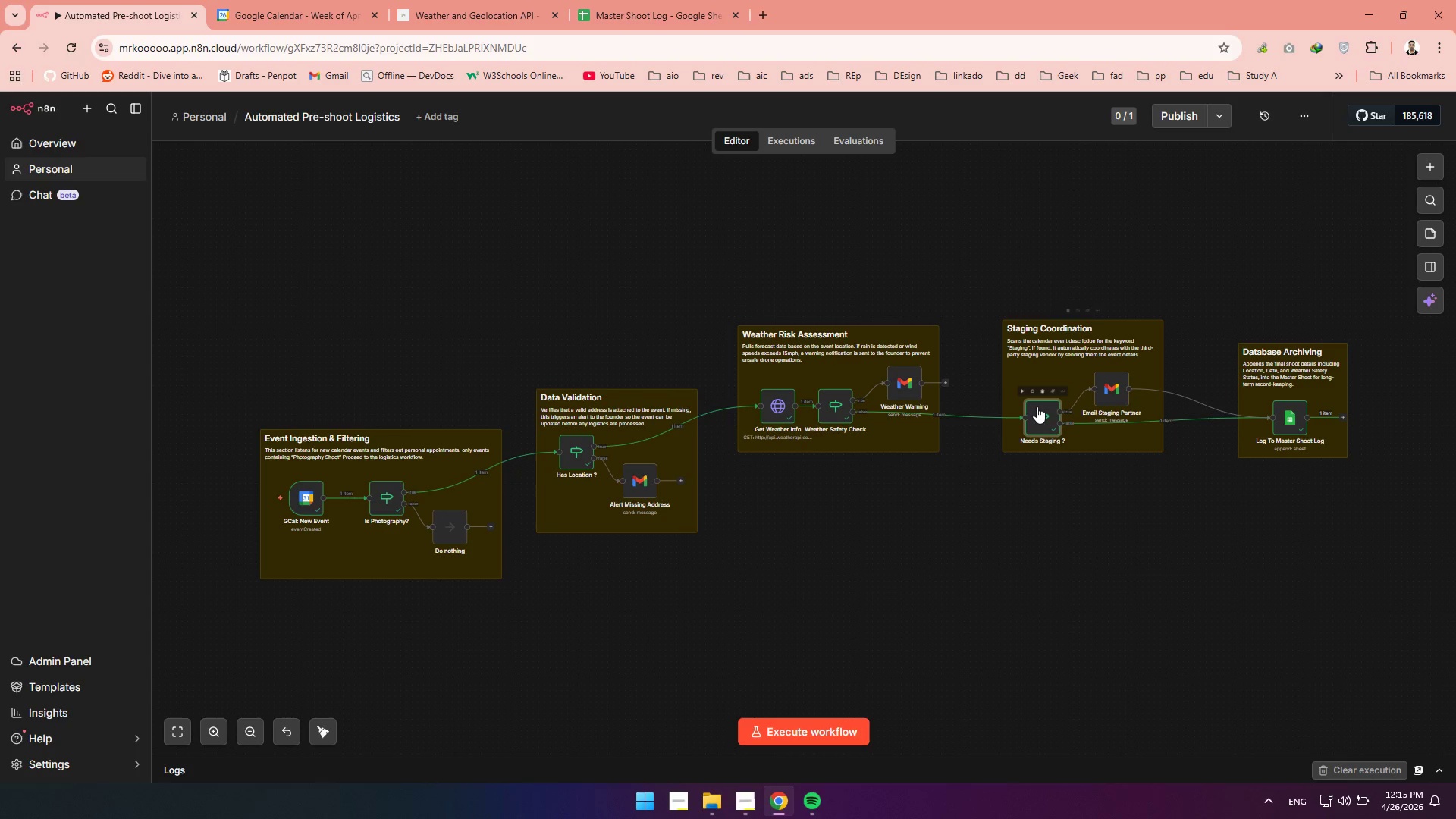 
double_click([1037, 412])
 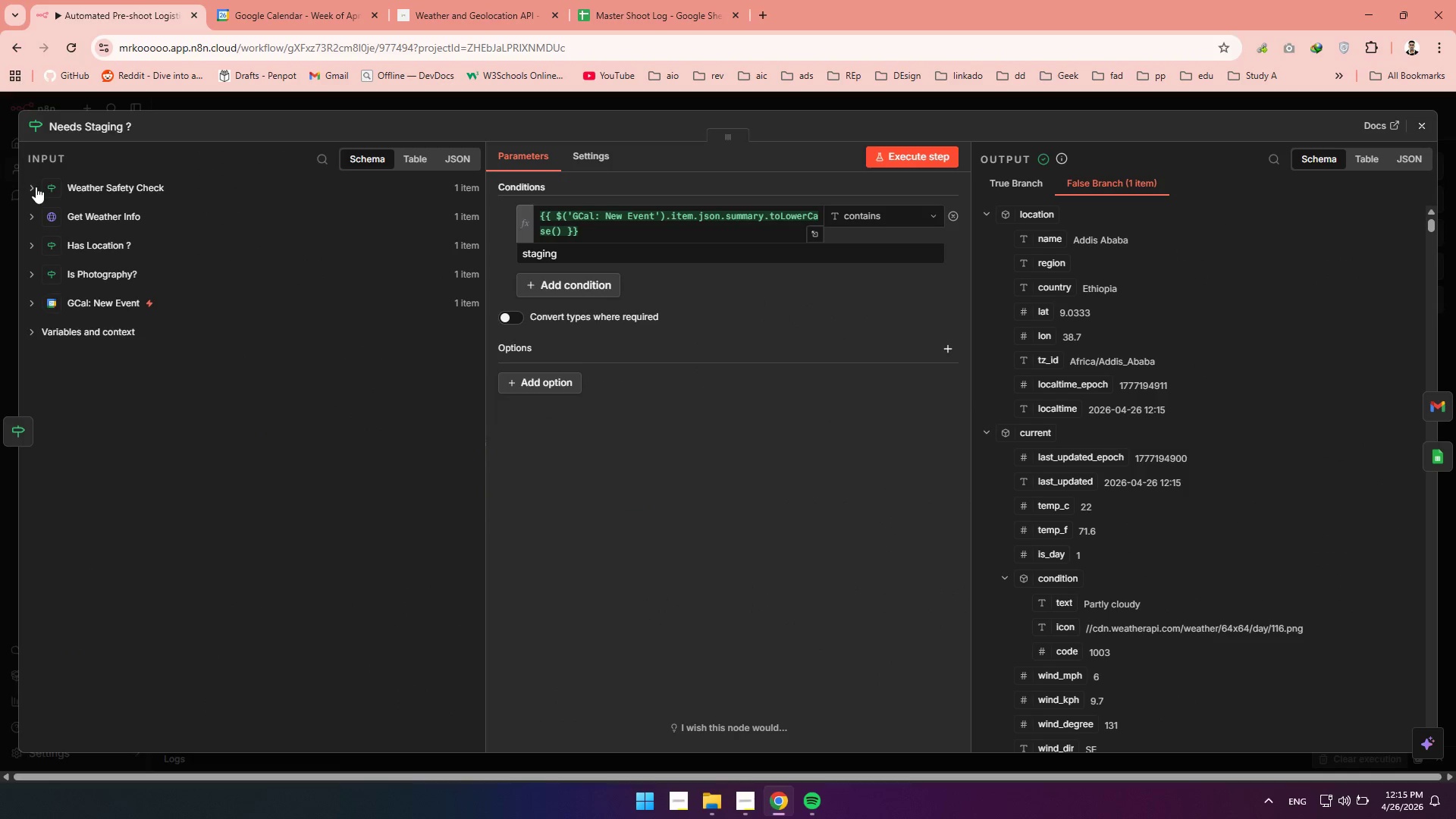 
wait(5.36)
 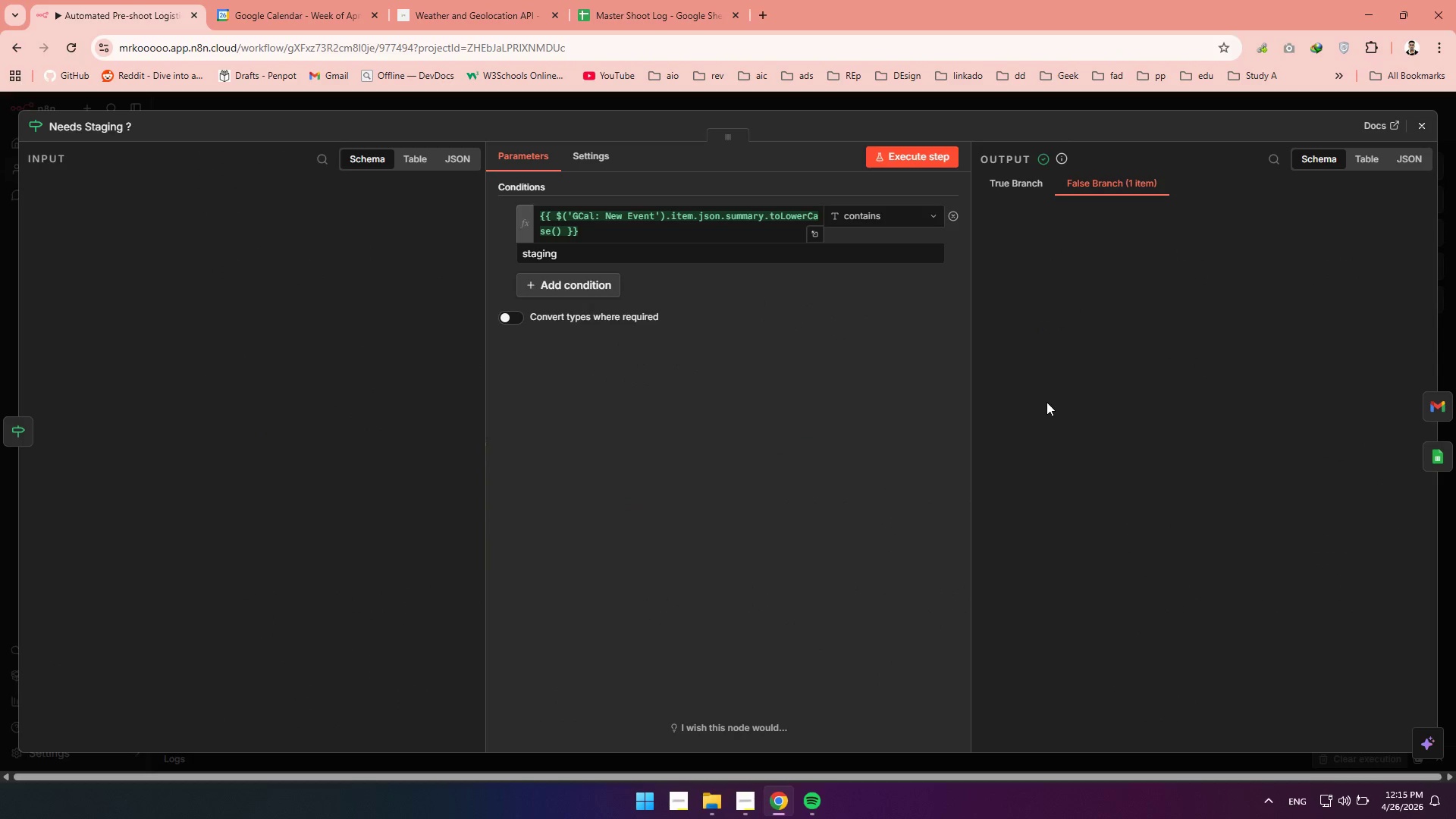 
left_click([36, 305])
 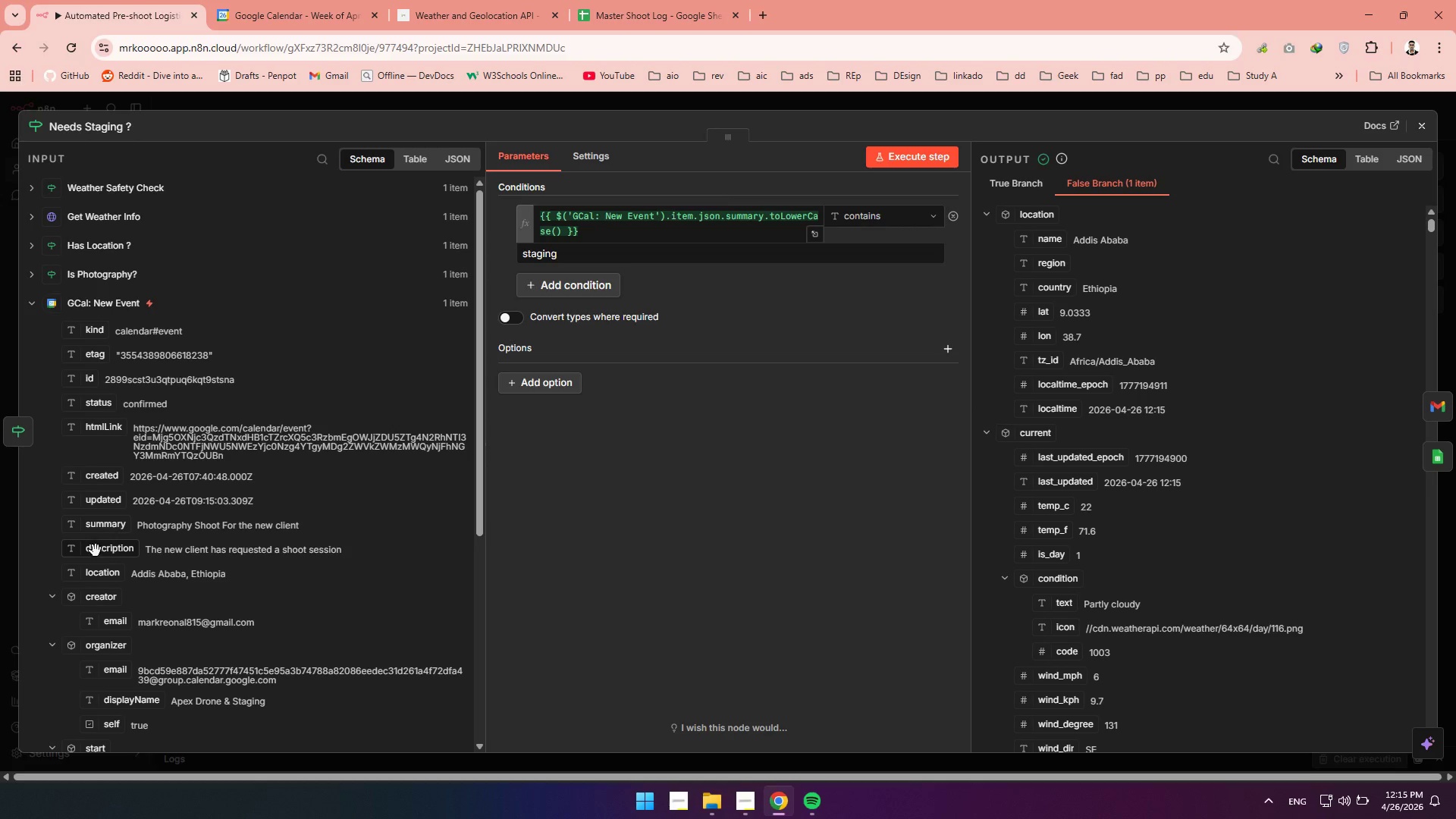 
wait(6.16)
 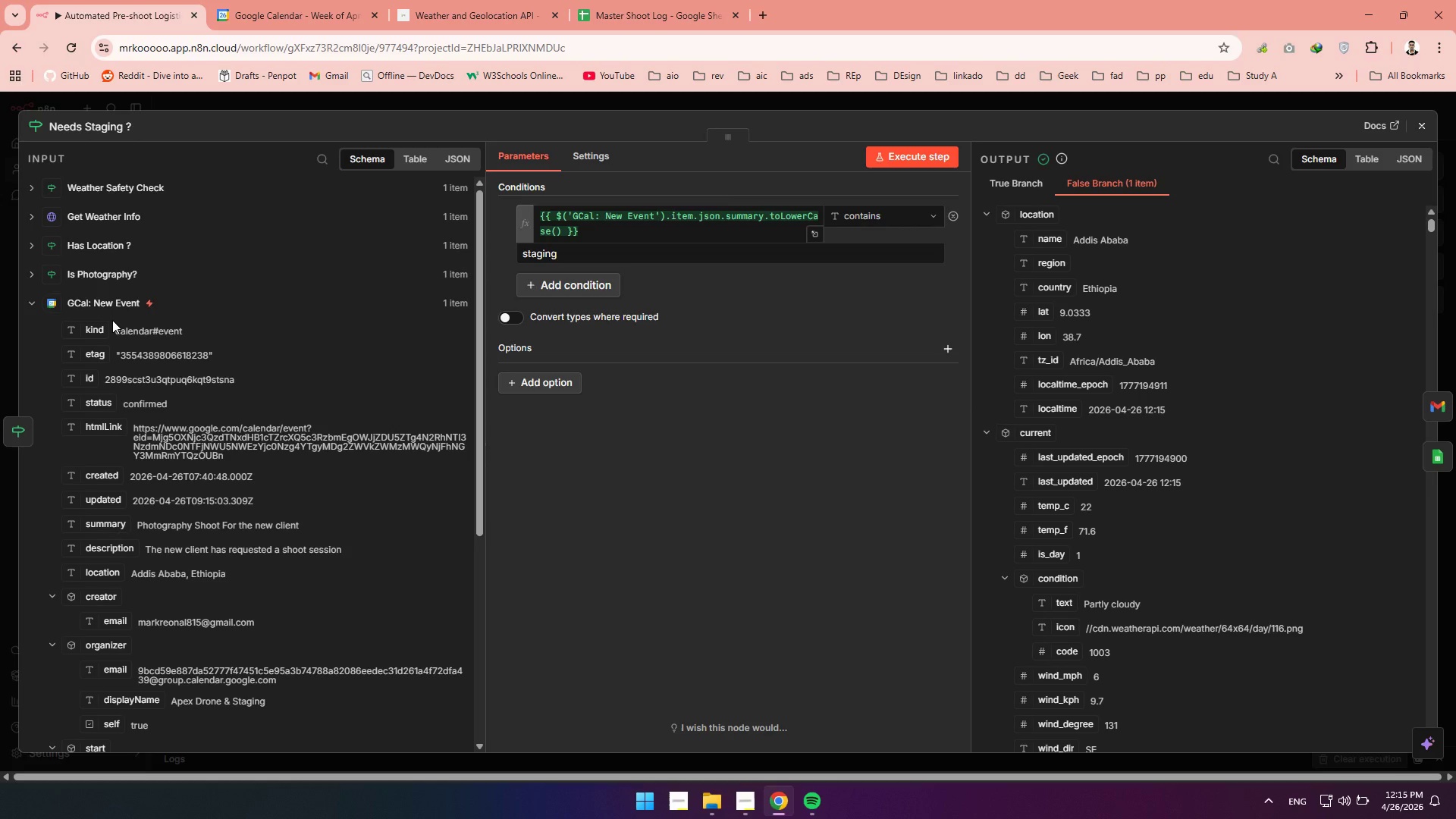 
left_click_drag(start_coordinate=[584, 233], to_coordinate=[531, 218])
 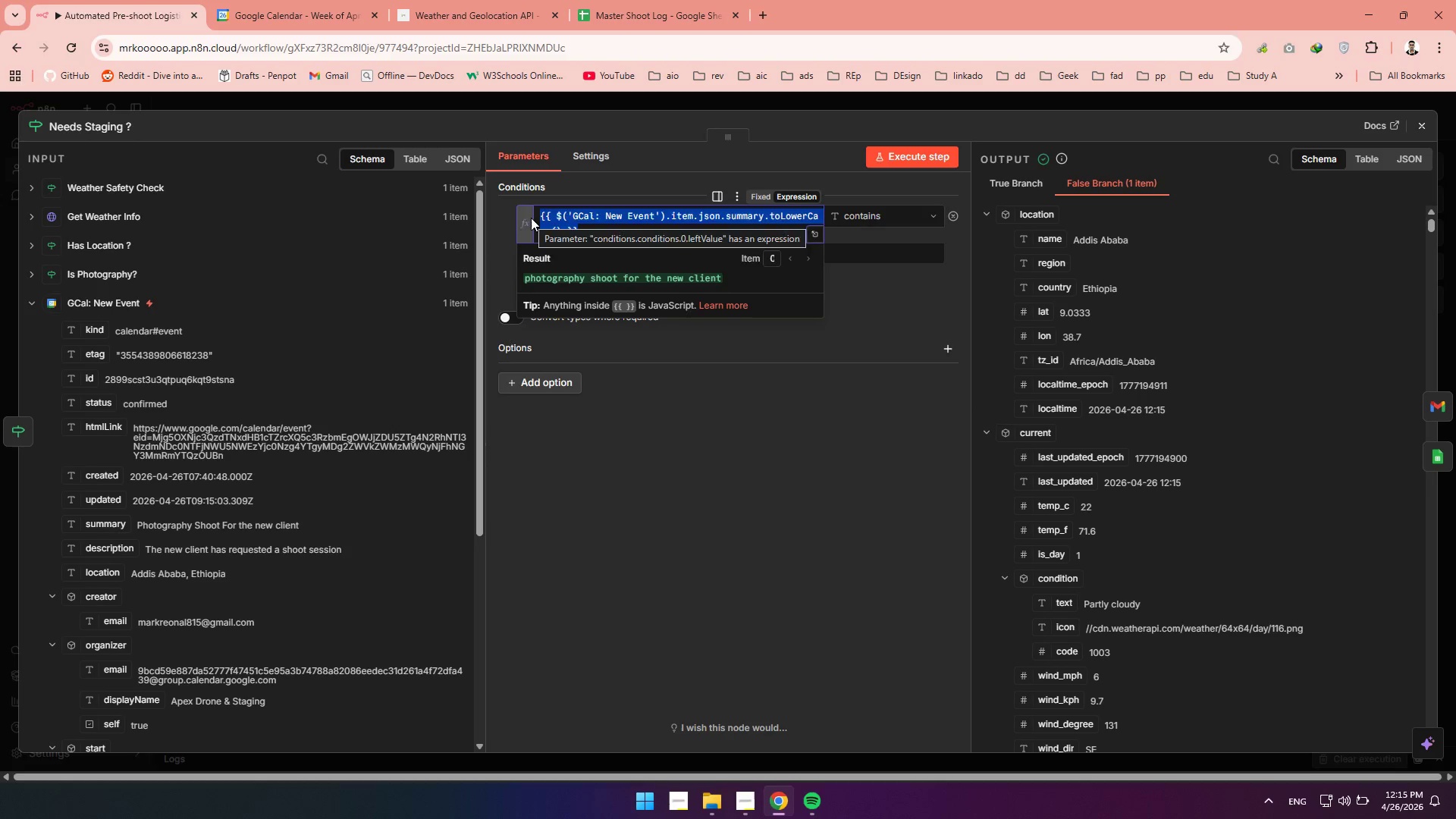 
key(Backspace)
 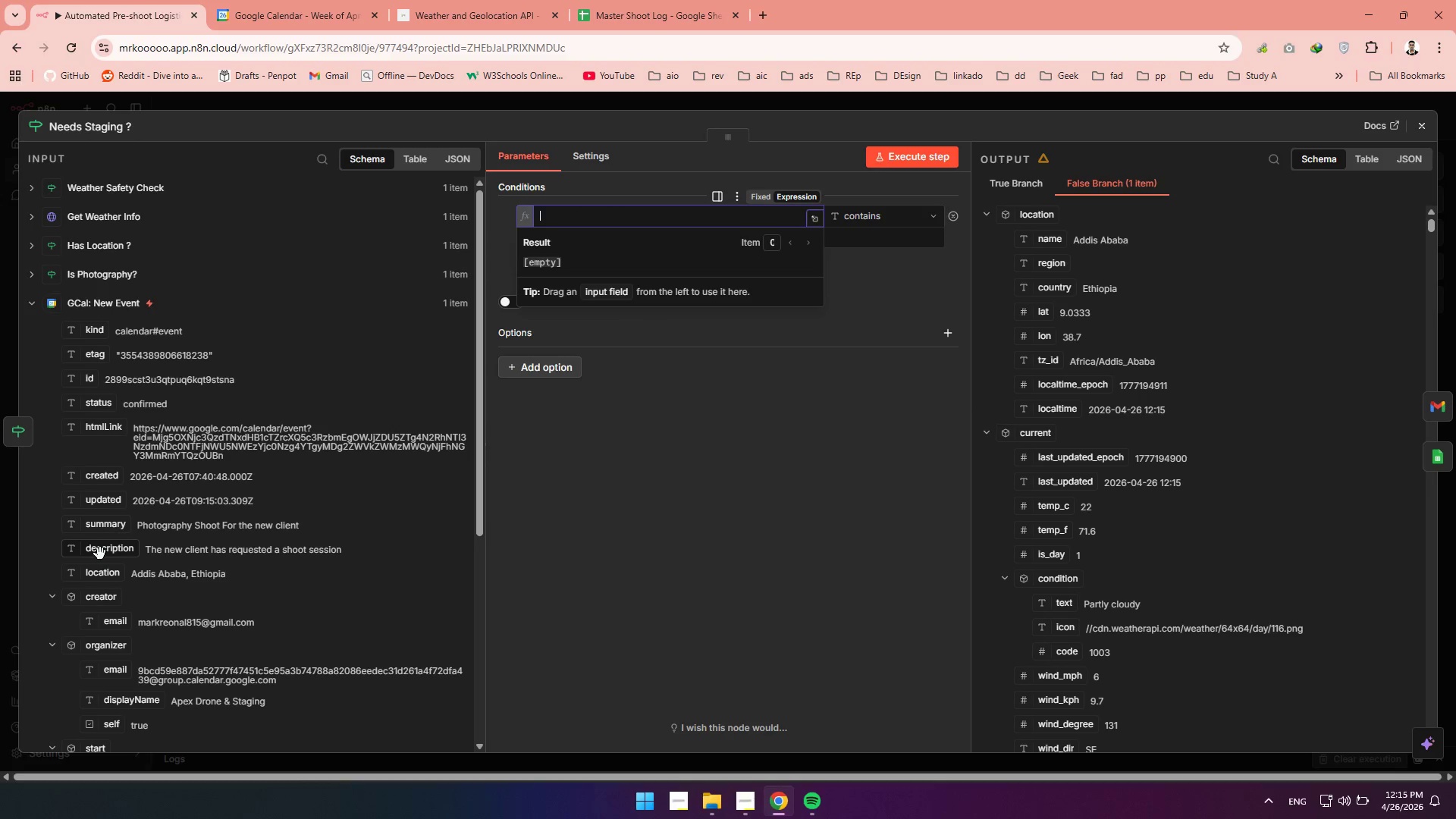 
left_click_drag(start_coordinate=[100, 554], to_coordinate=[598, 219])
 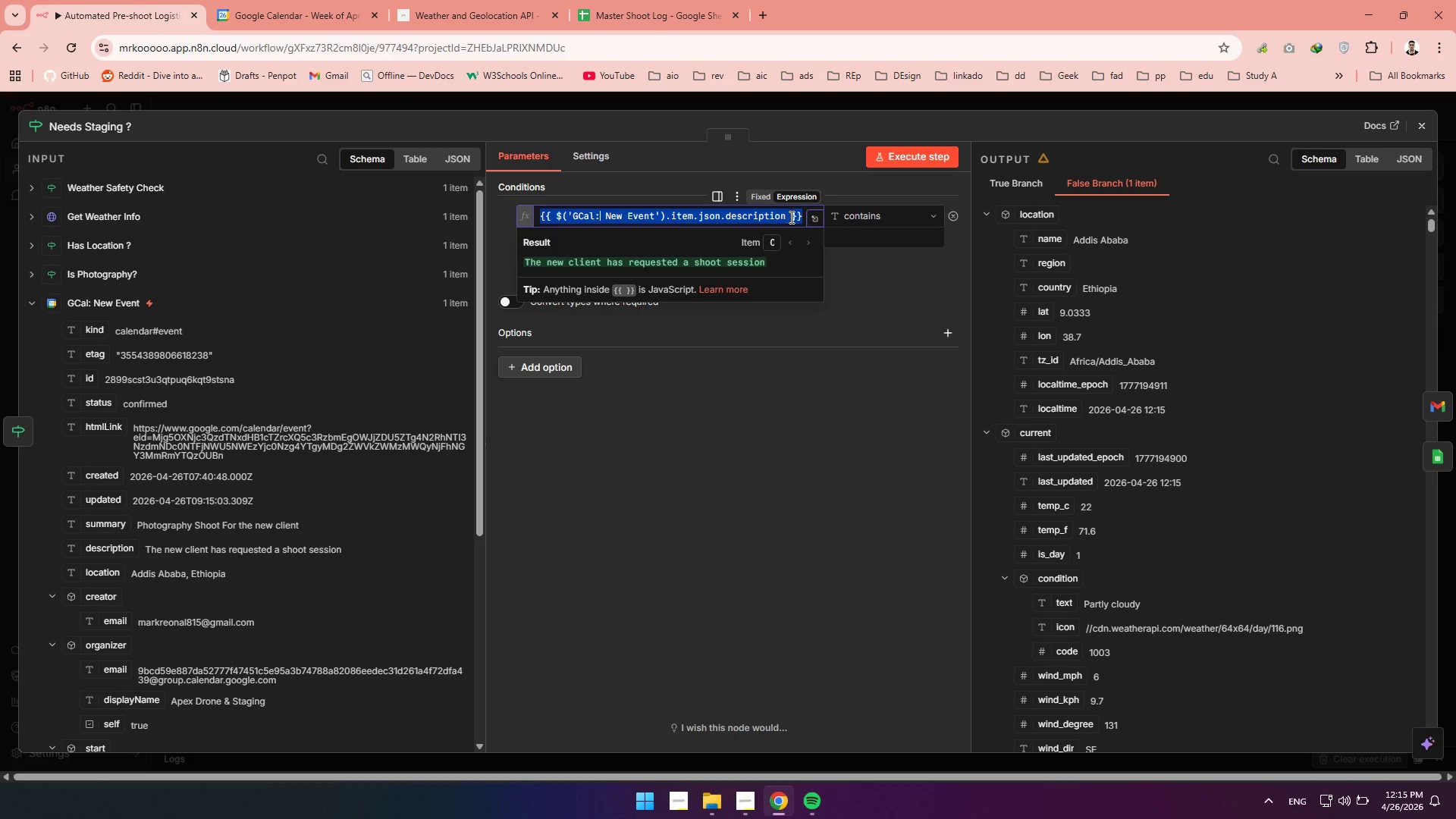 
left_click([788, 218])
 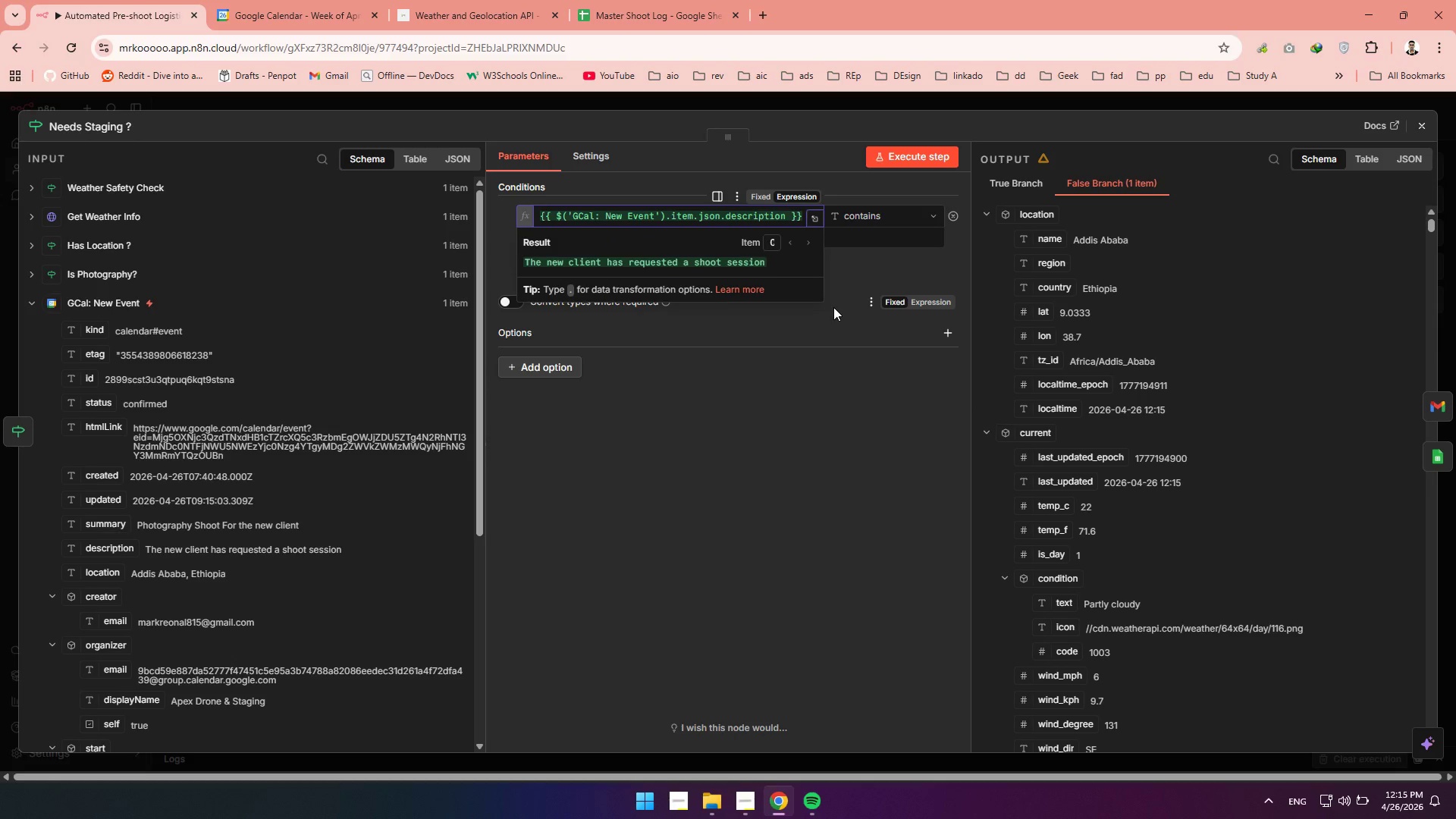 
type(.tolowe)
key(Tab)
 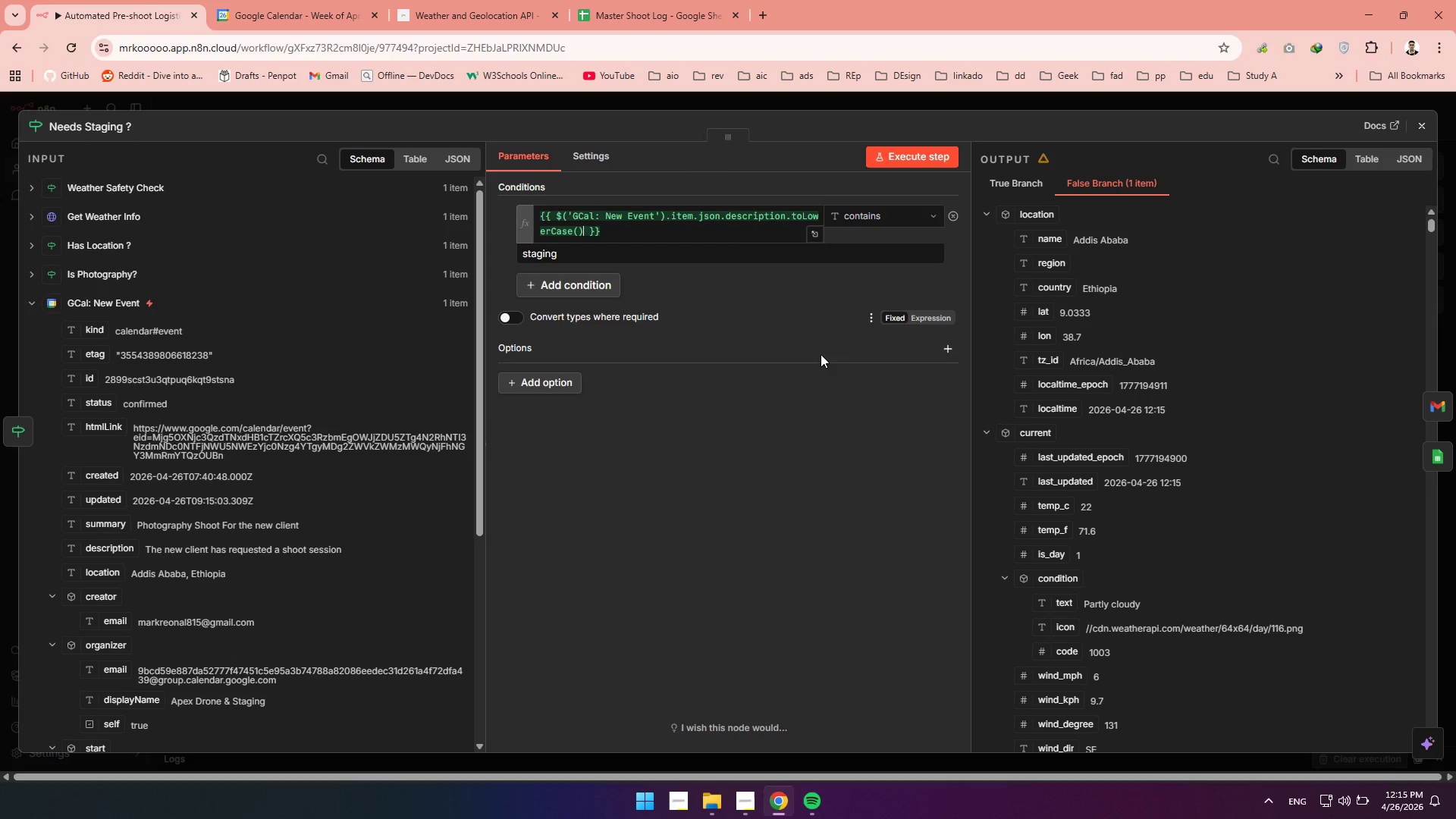 
left_click([701, 535])
 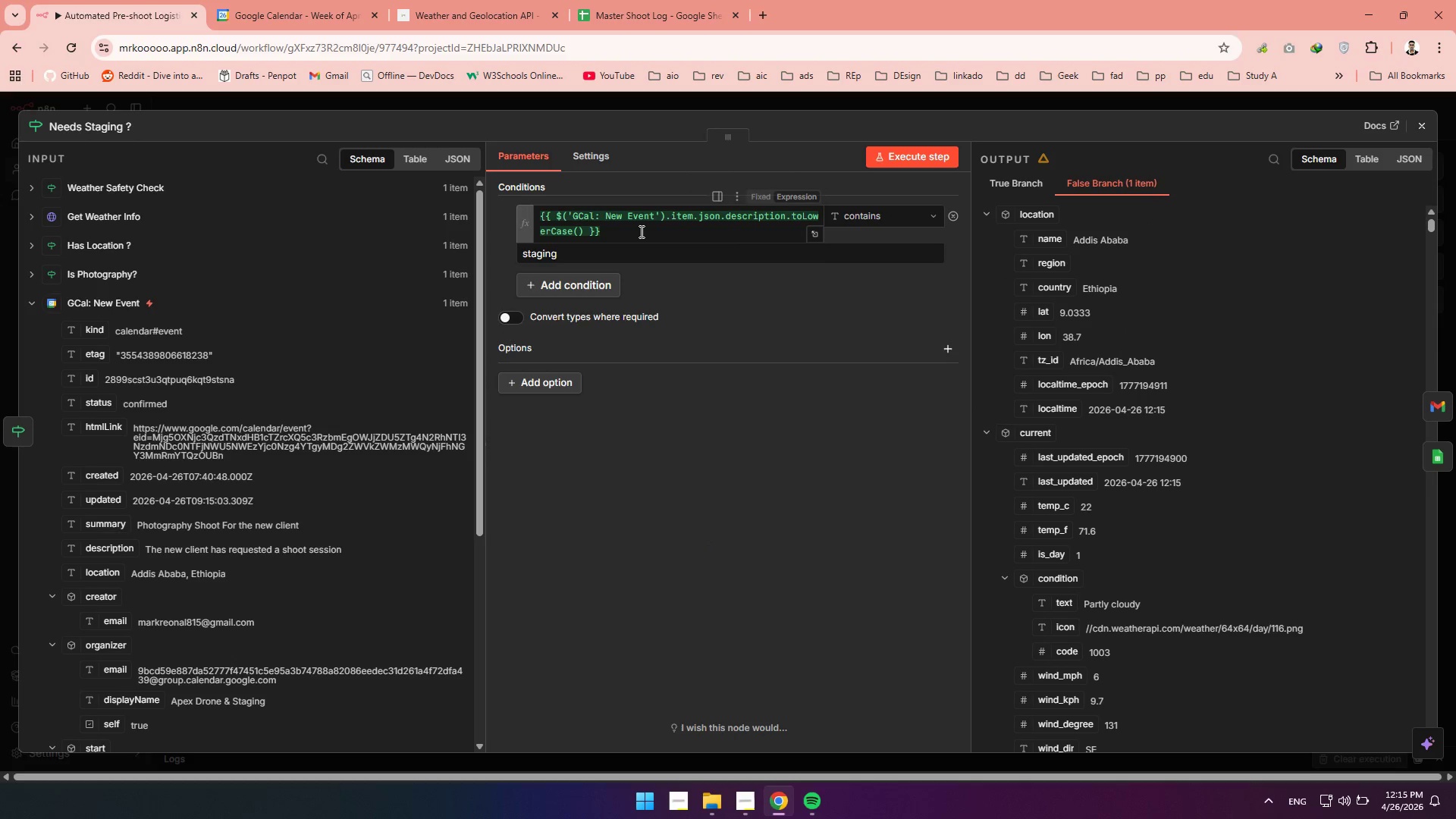 
left_click([640, 231])
 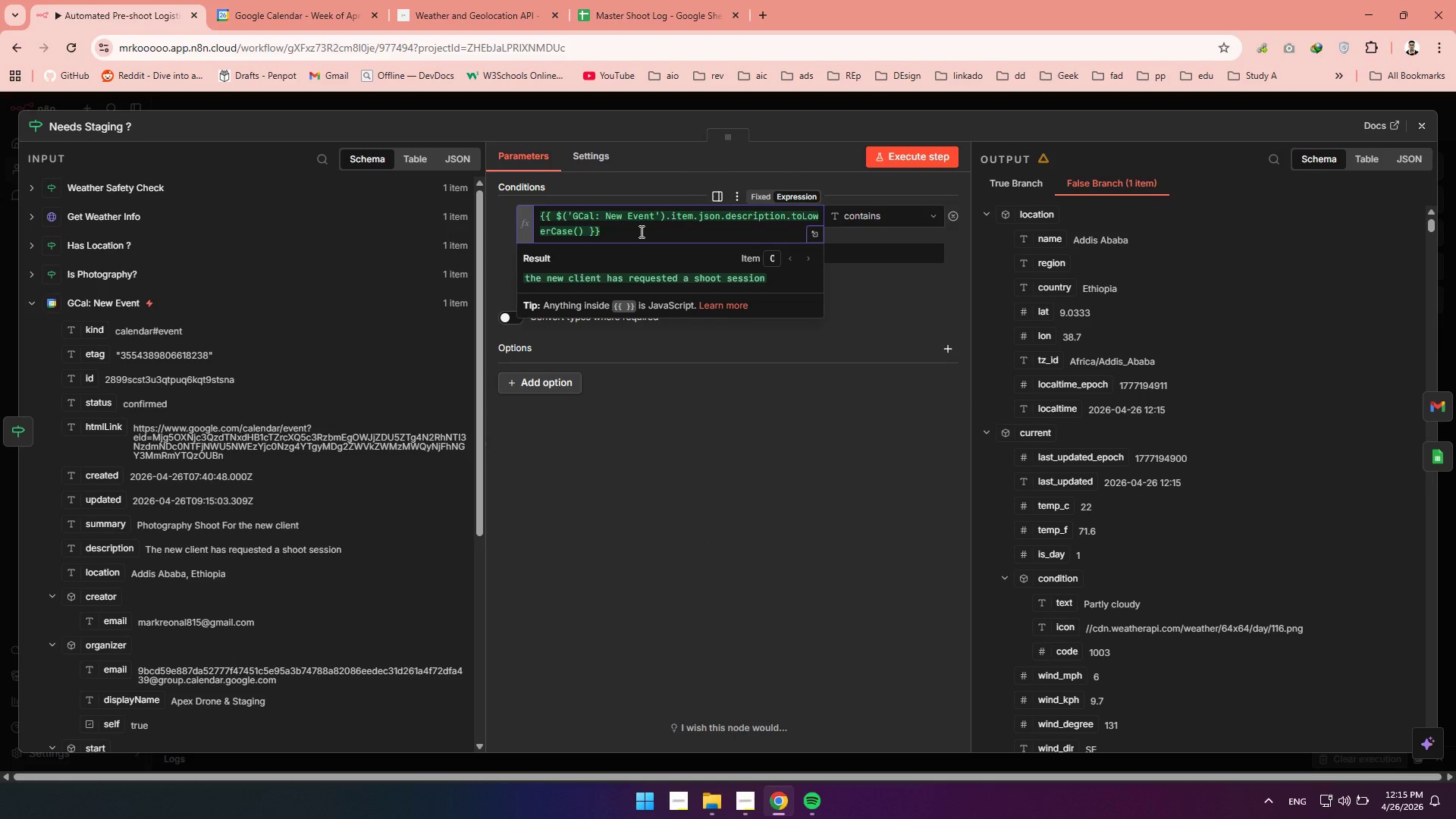 
left_click([668, 500])
 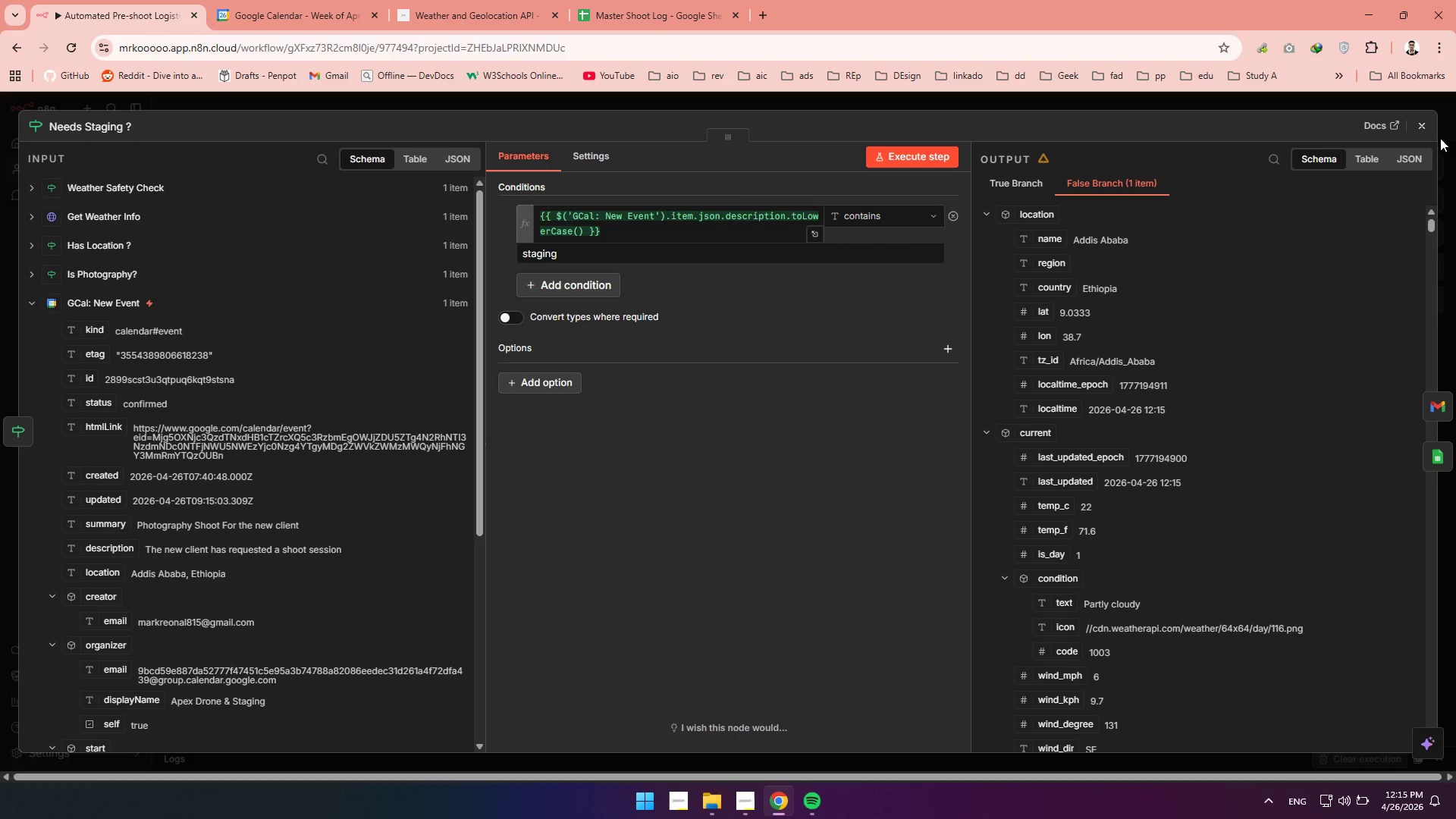 